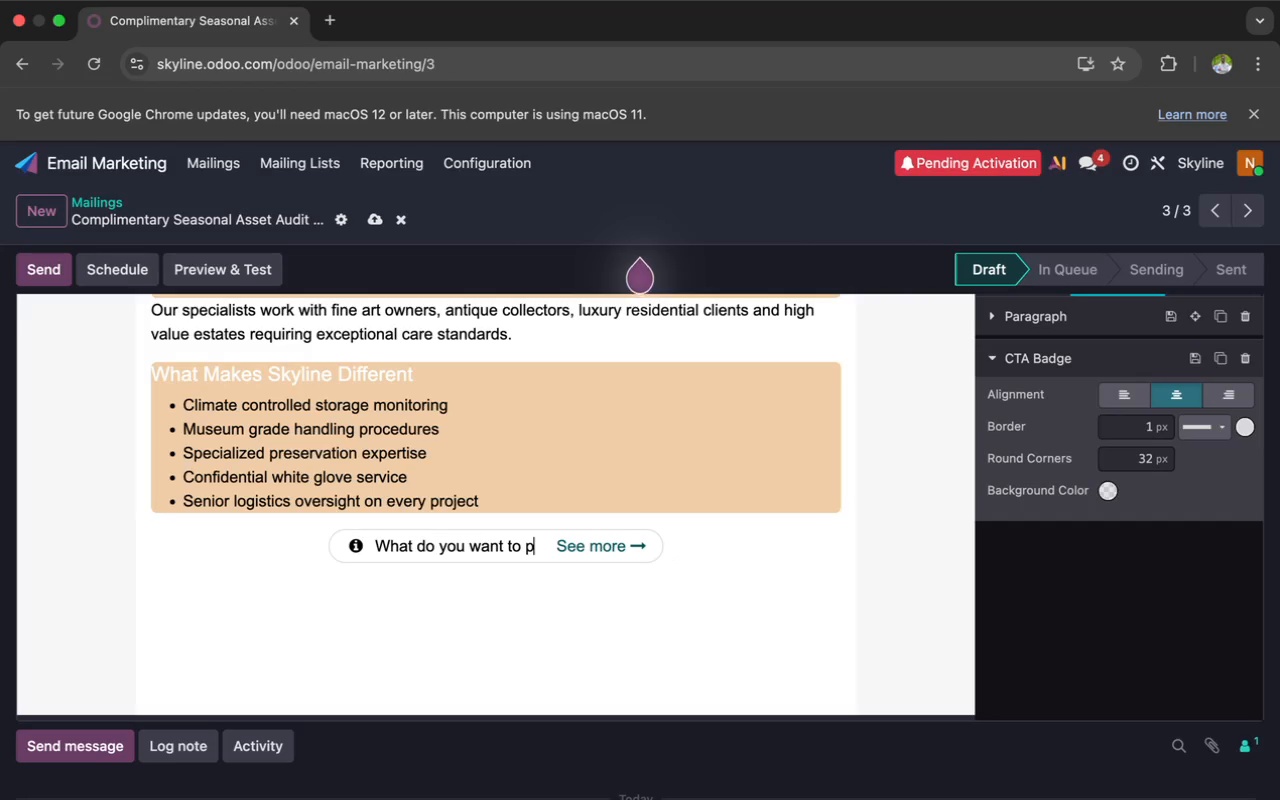 
key(Backspace)
 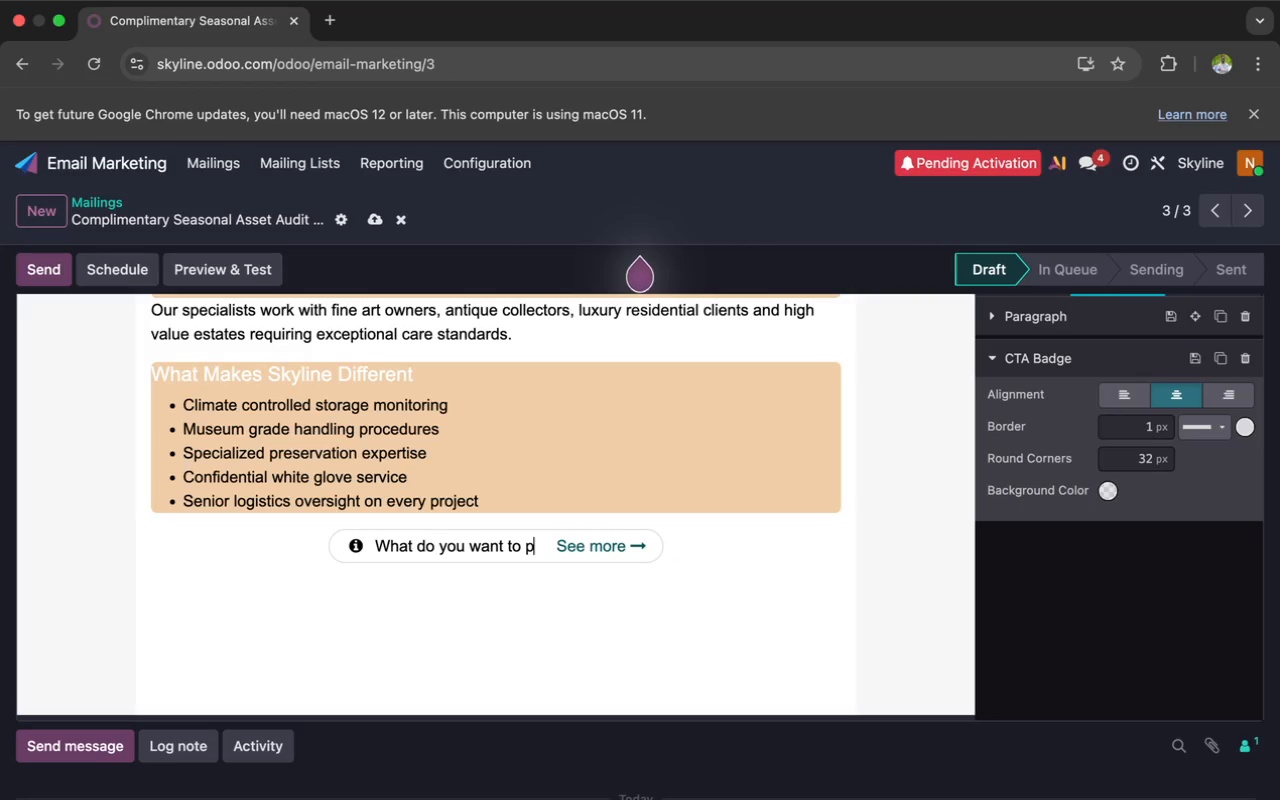 
key(Backspace)
 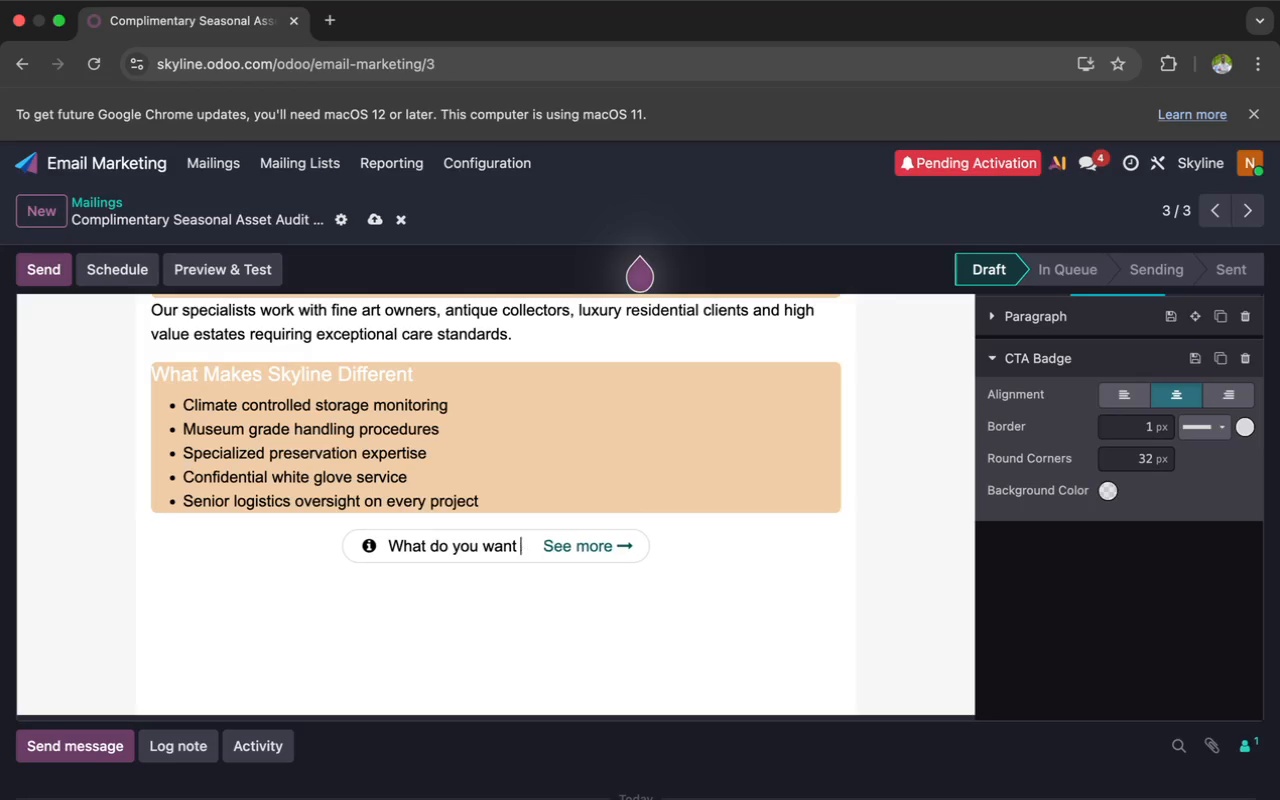 
key(Backspace)
 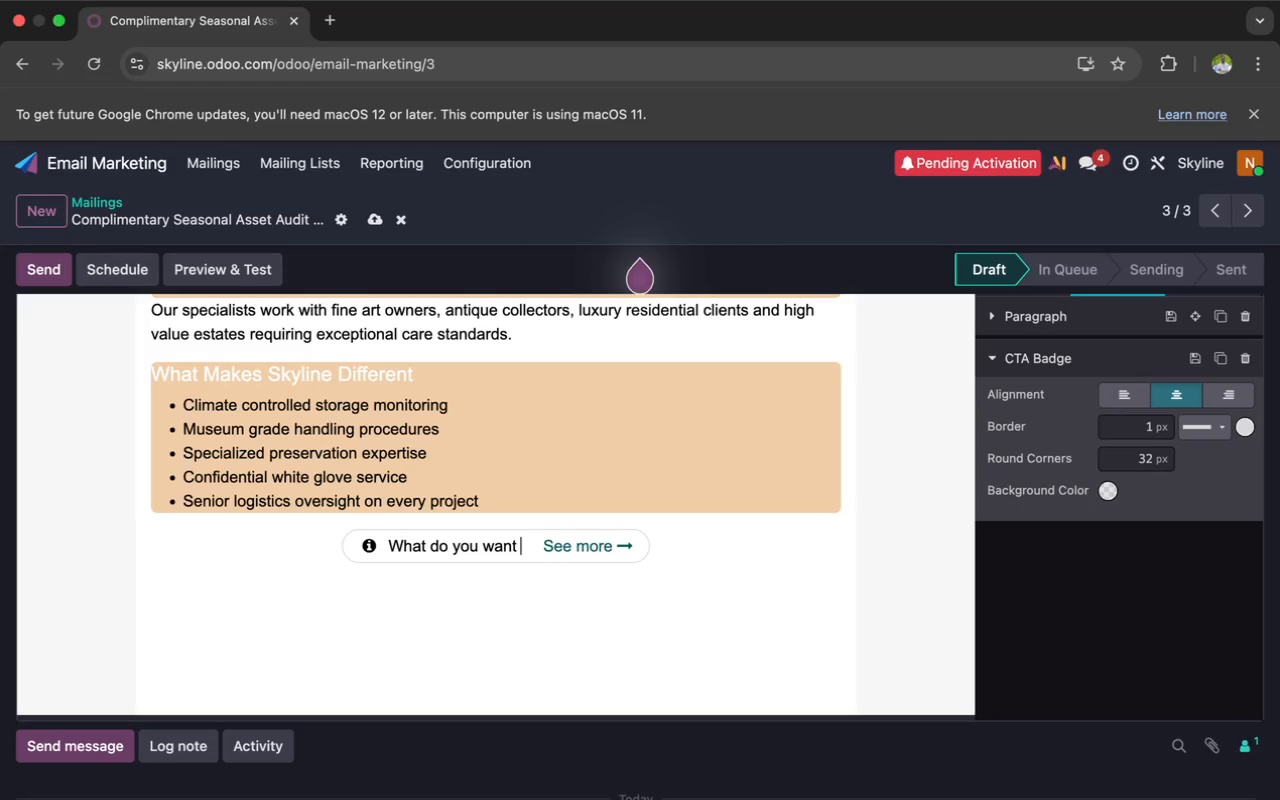 
key(Backspace)
 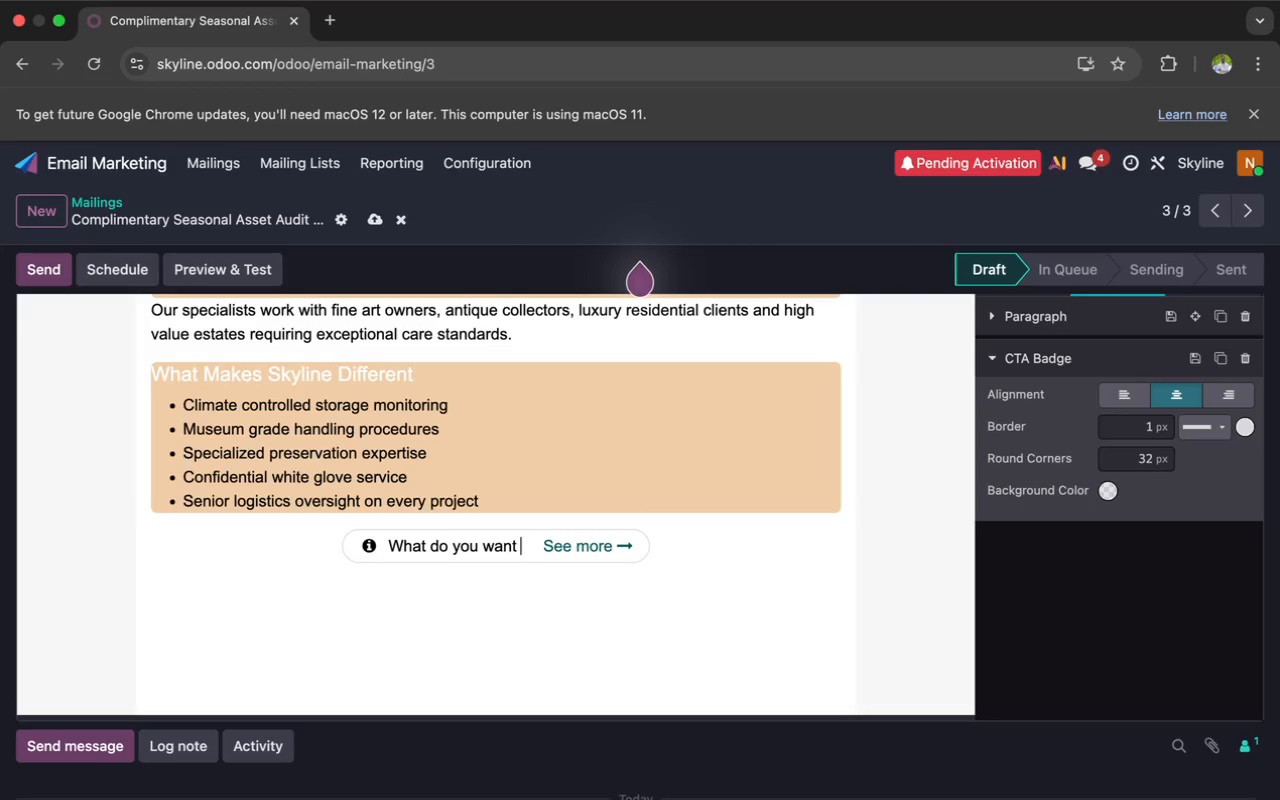 
key(Backspace)
 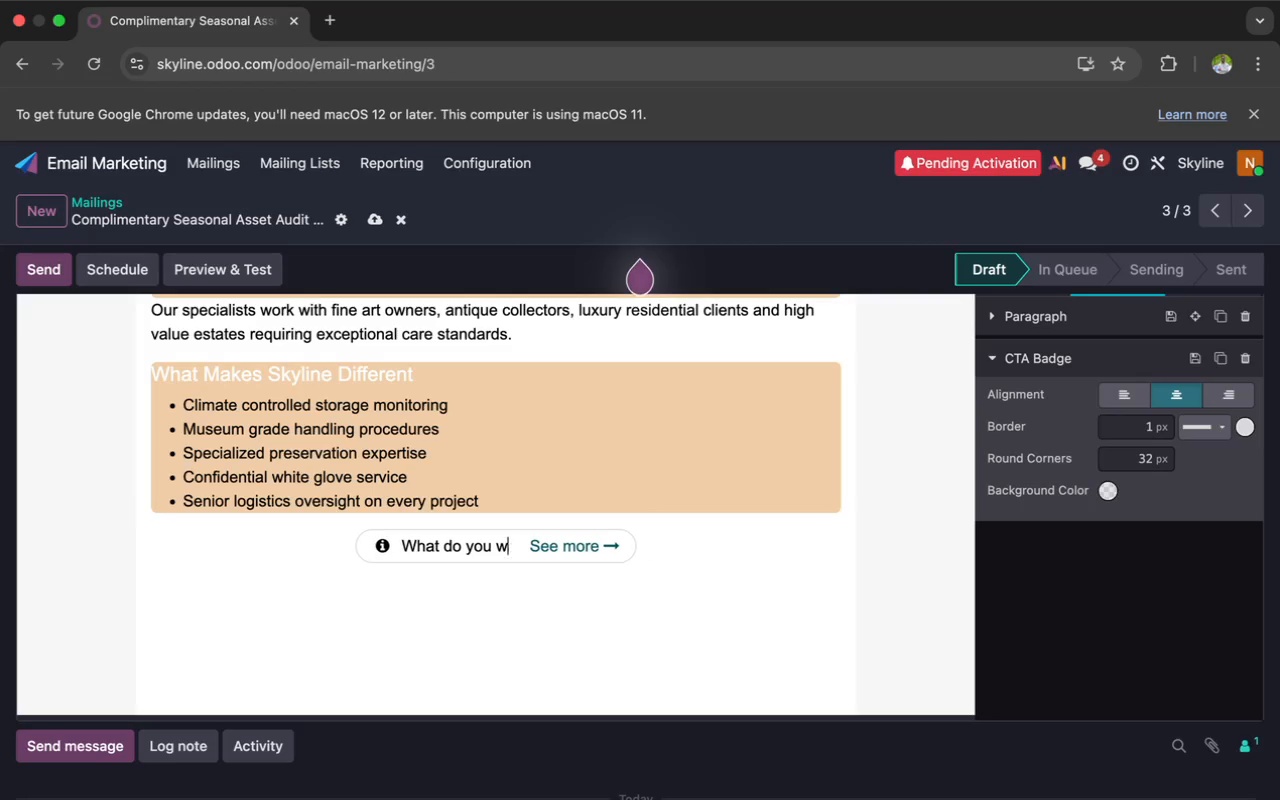 
key(Backspace)
 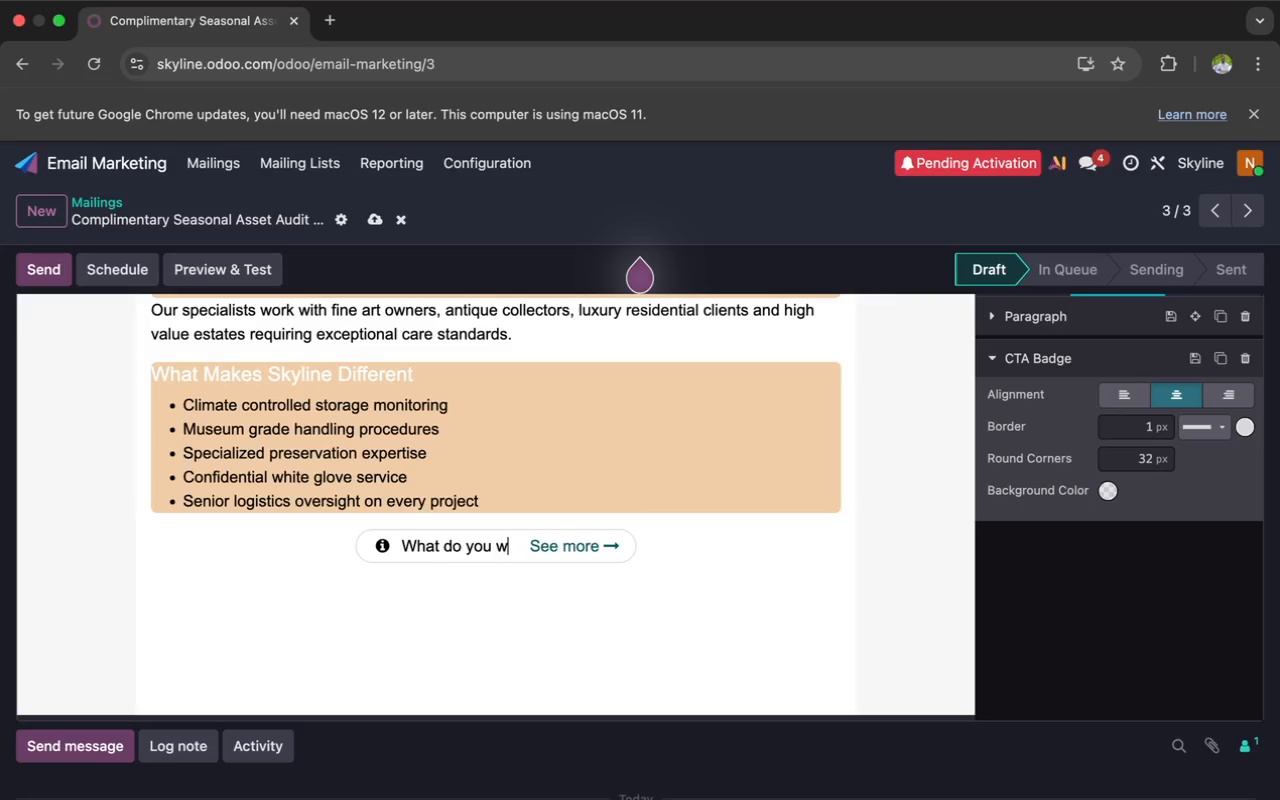 
key(Backspace)
 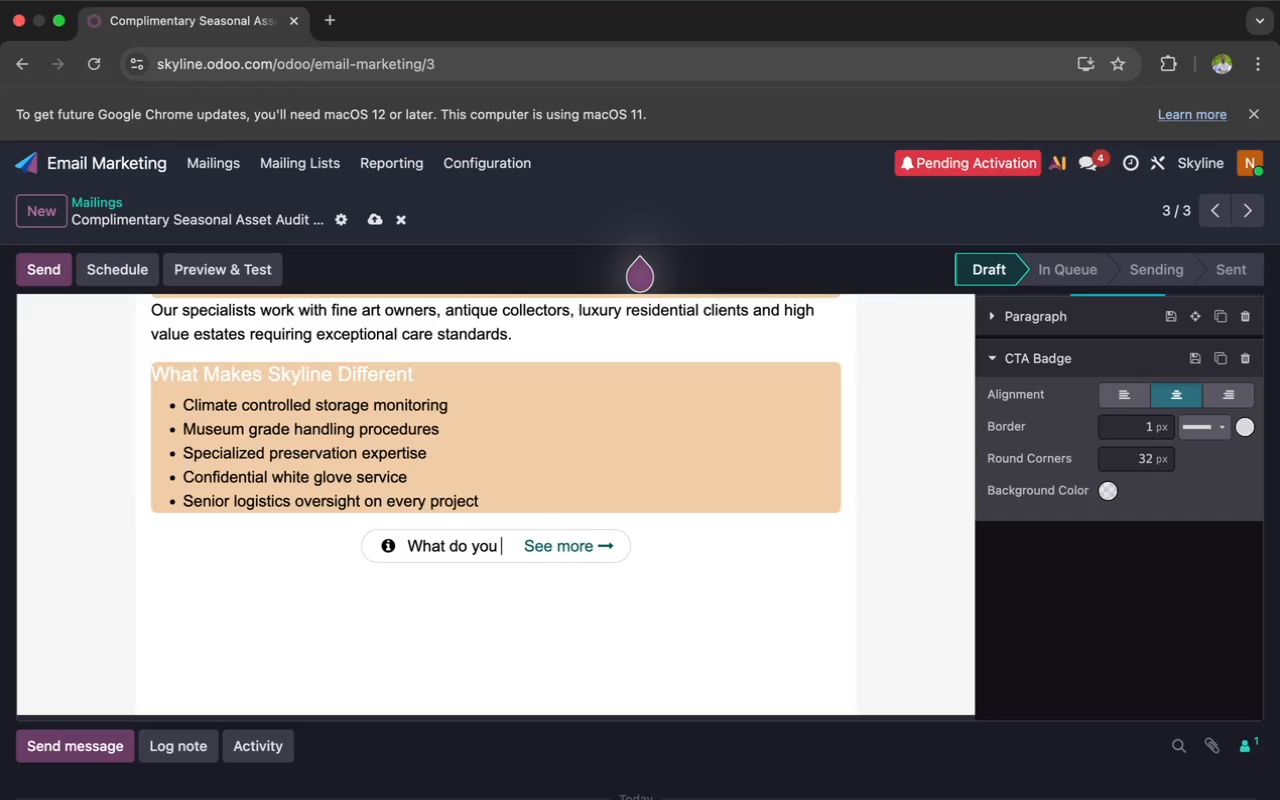 
key(Backspace)
 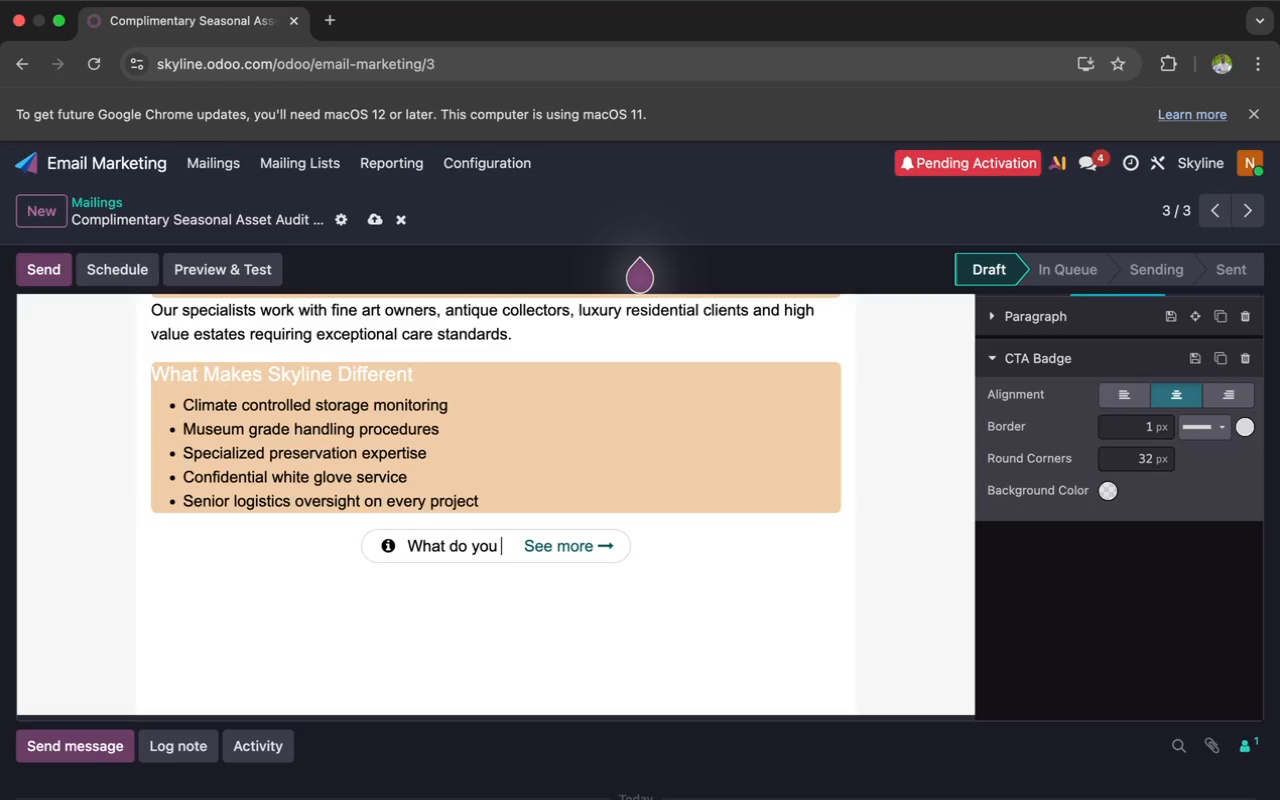 
key(Backspace)
 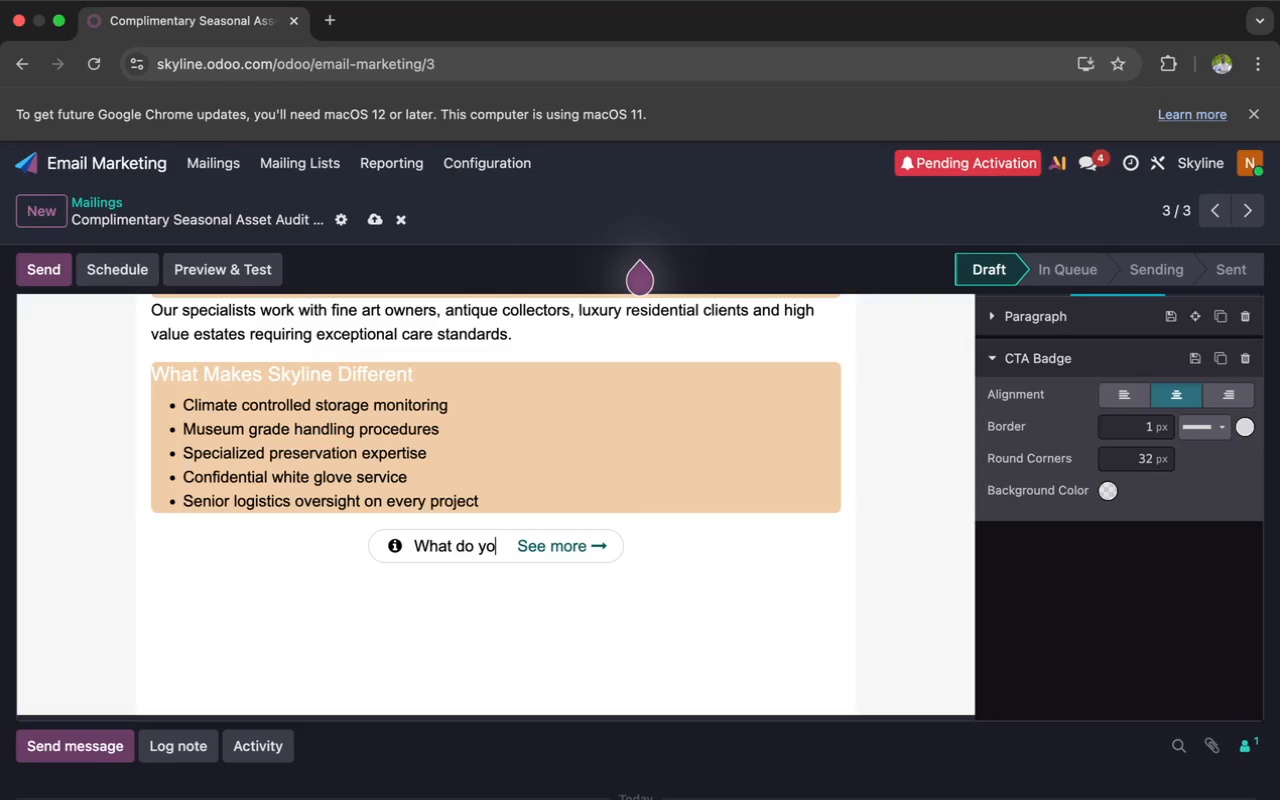 
key(Backspace)
 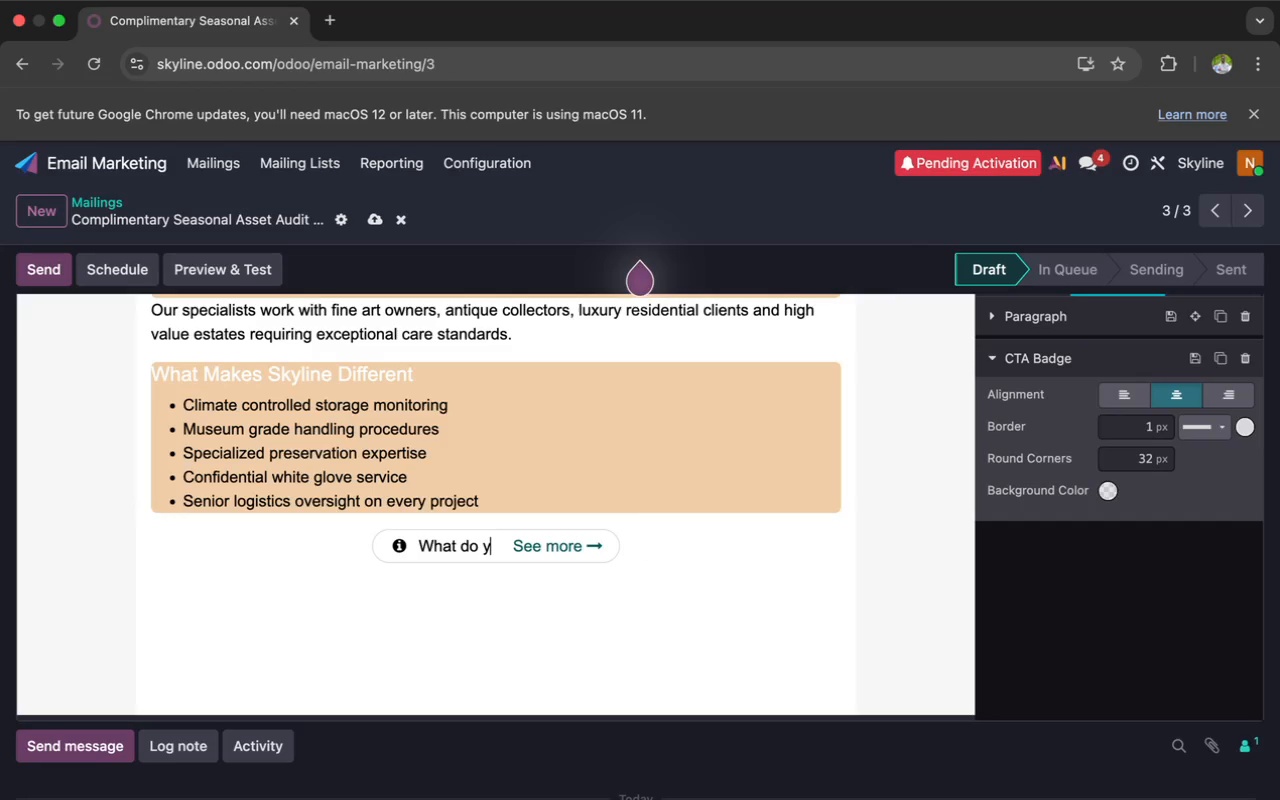 
key(Backspace)
 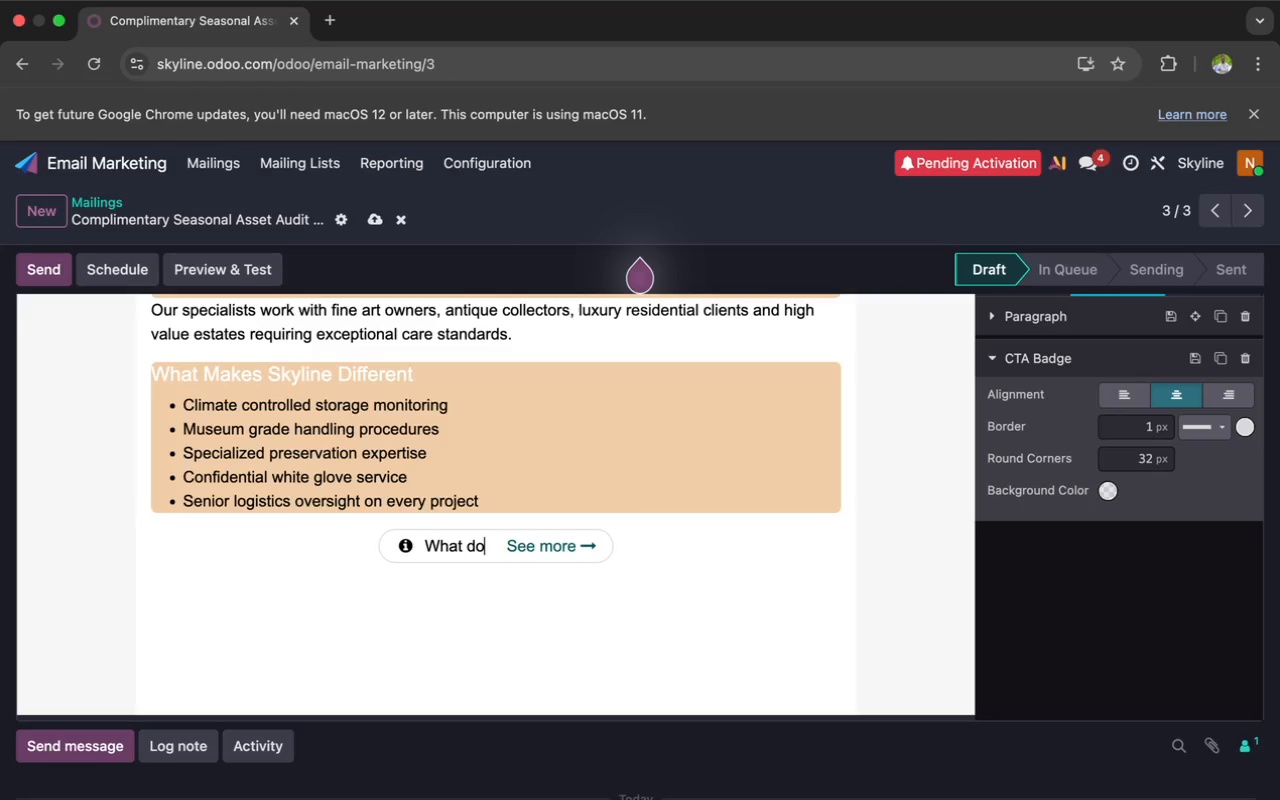 
key(Backspace)
 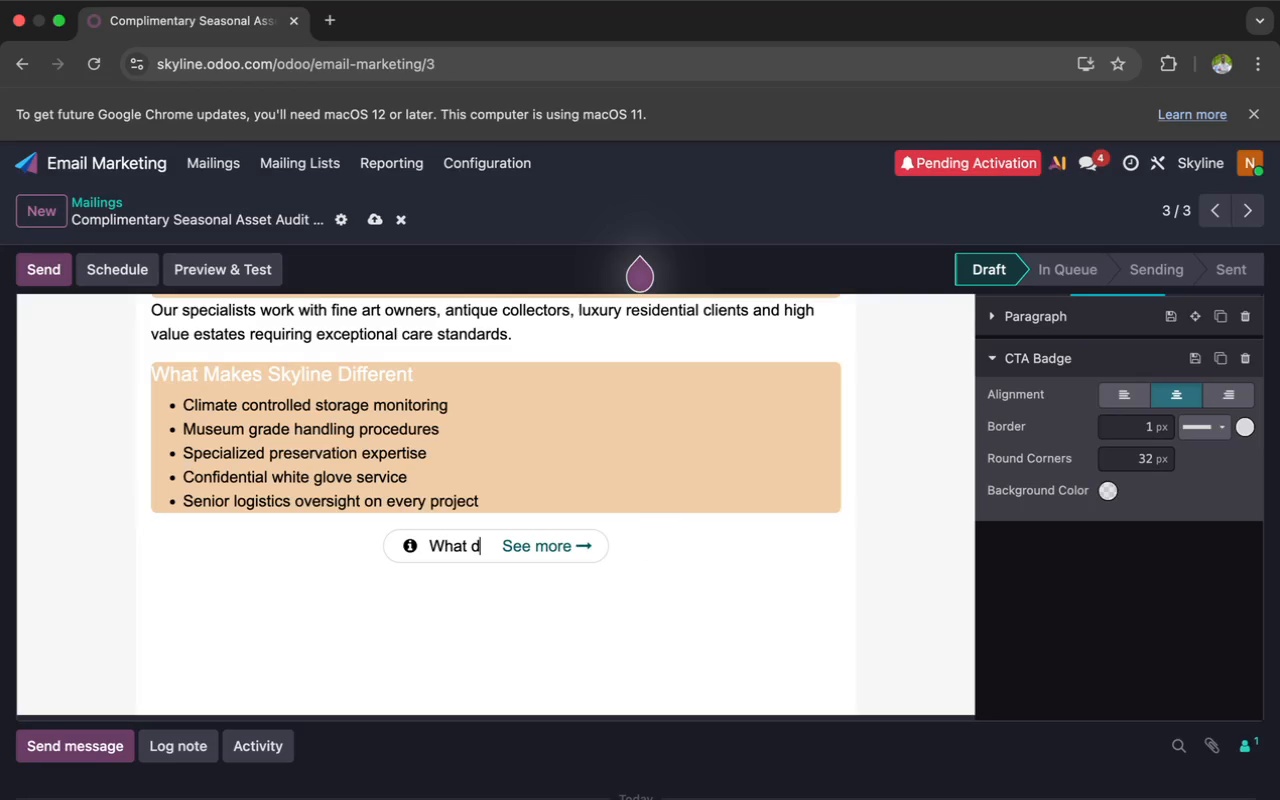 
key(Backspace)
 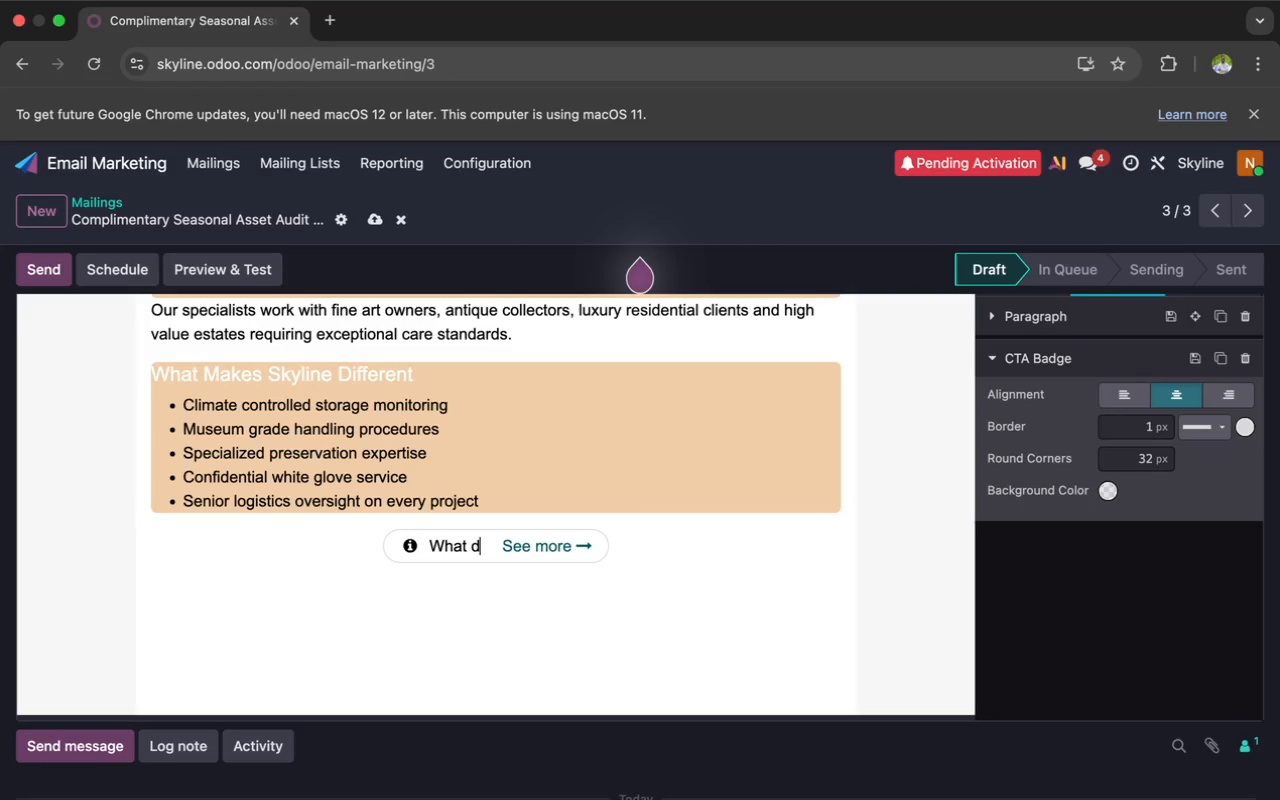 
key(Backspace)
 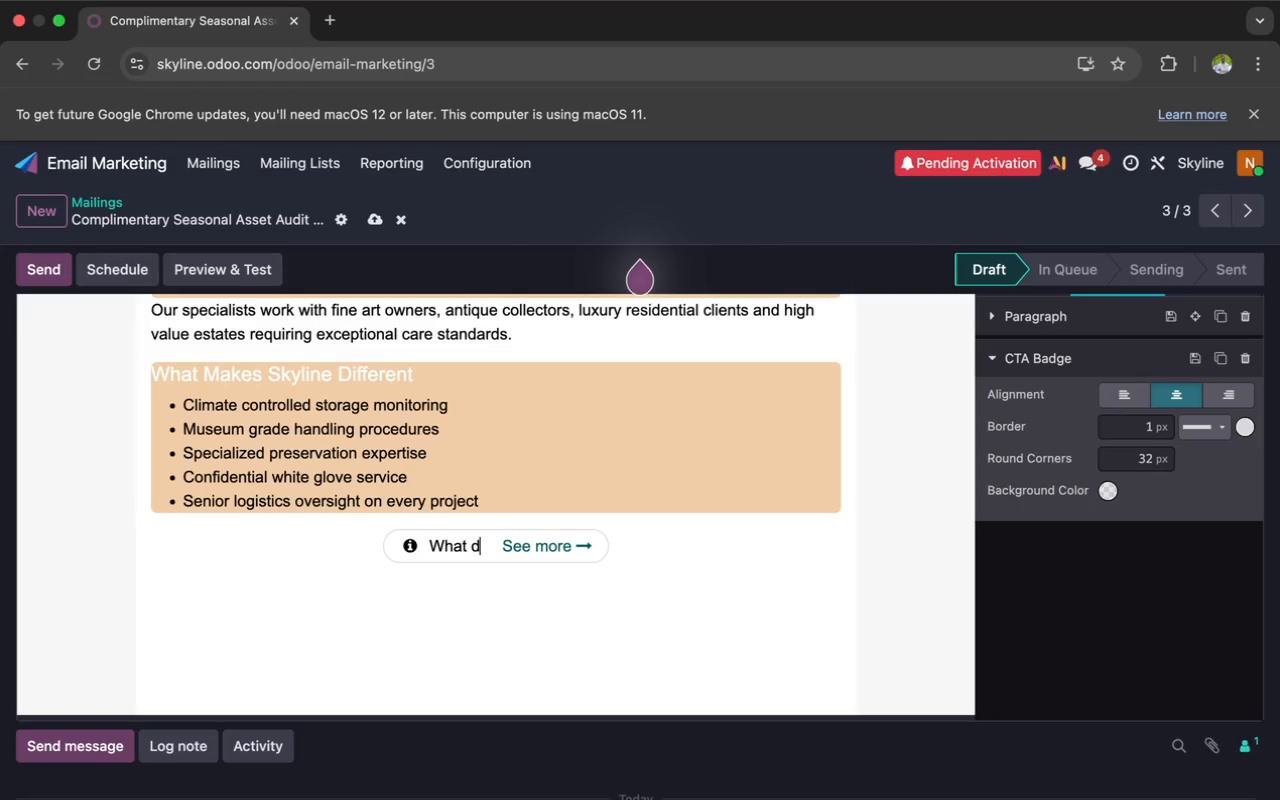 
key(Backspace)
 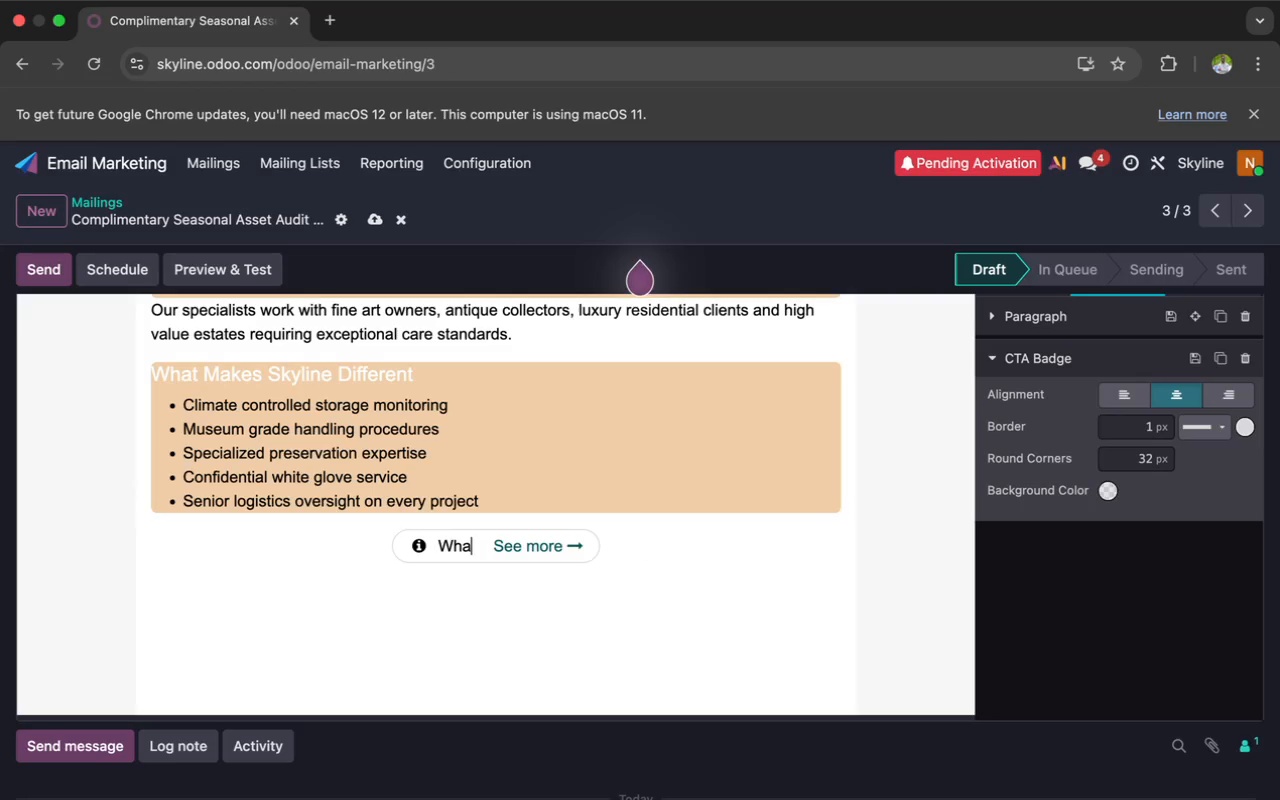 
key(Backspace)
 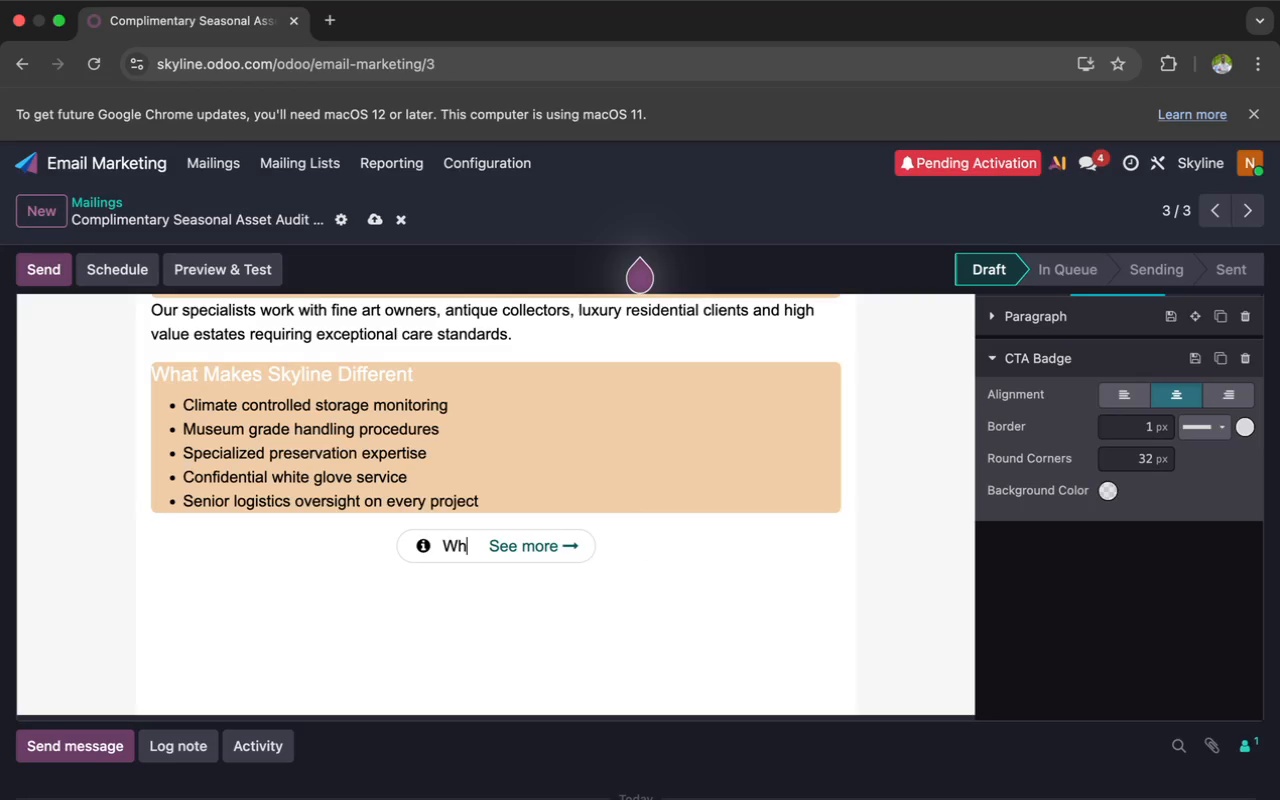 
key(Backspace)
 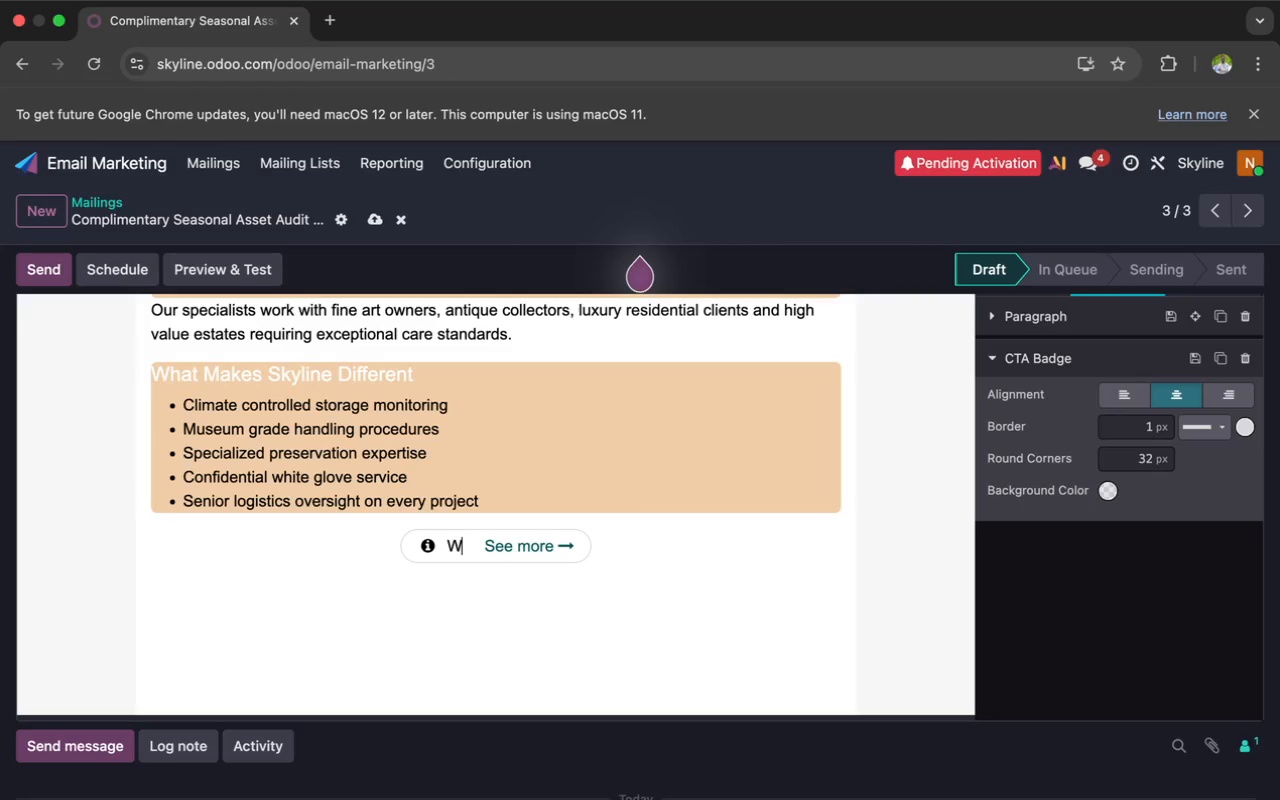 
key(Backspace)
 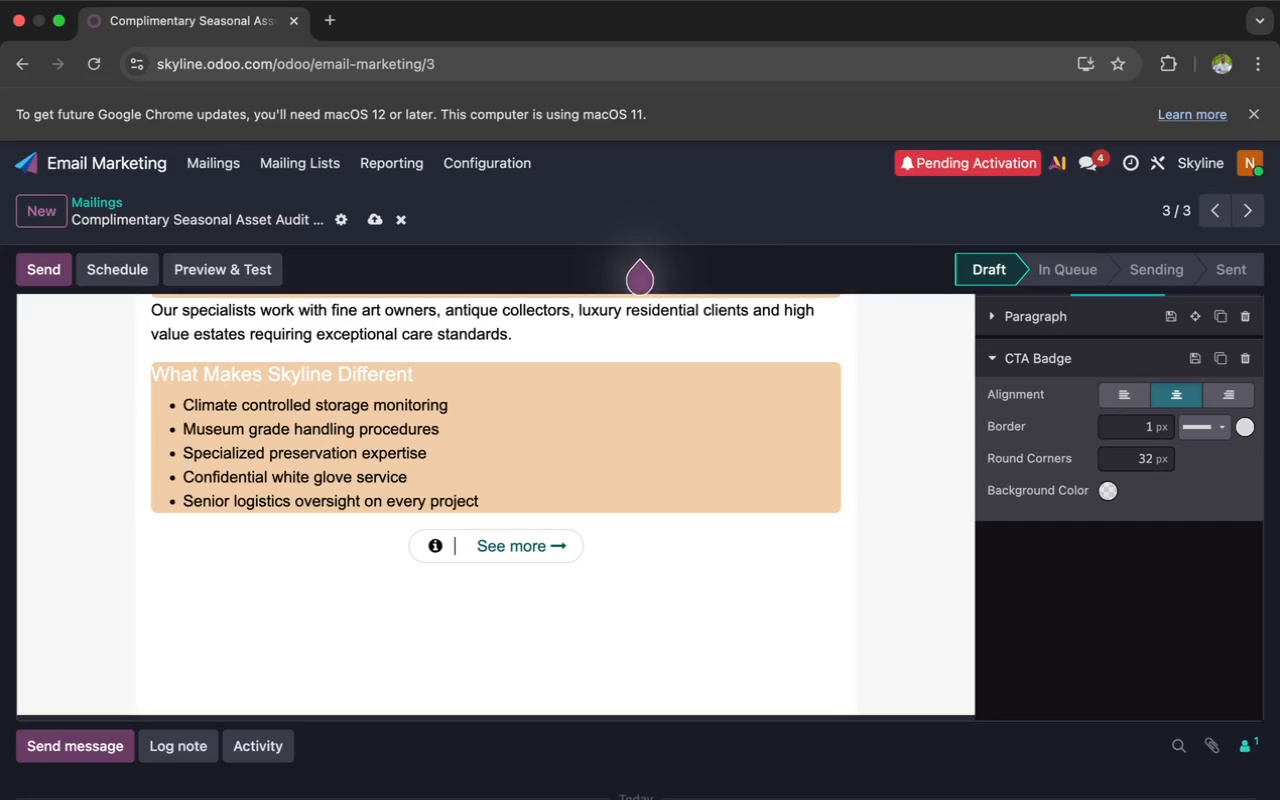 
key(Shift+S)
 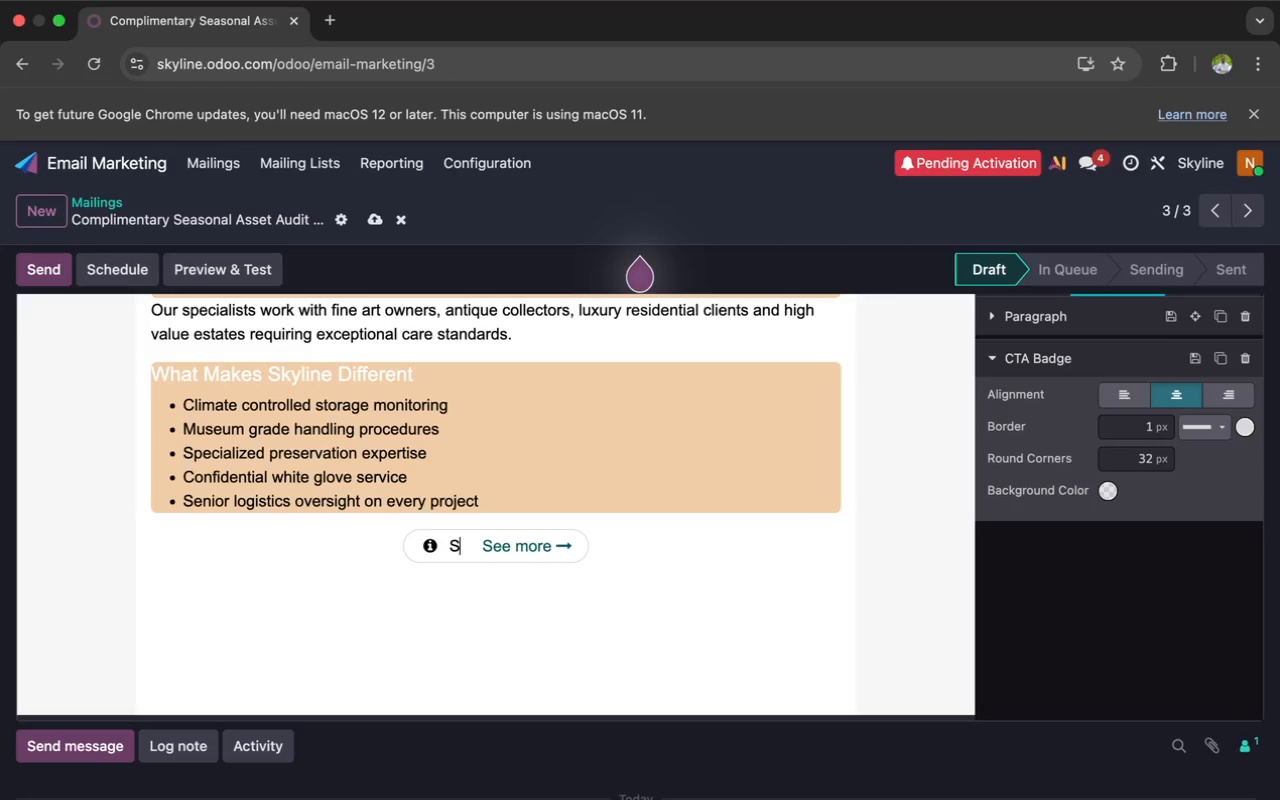 
type(chedule com)
 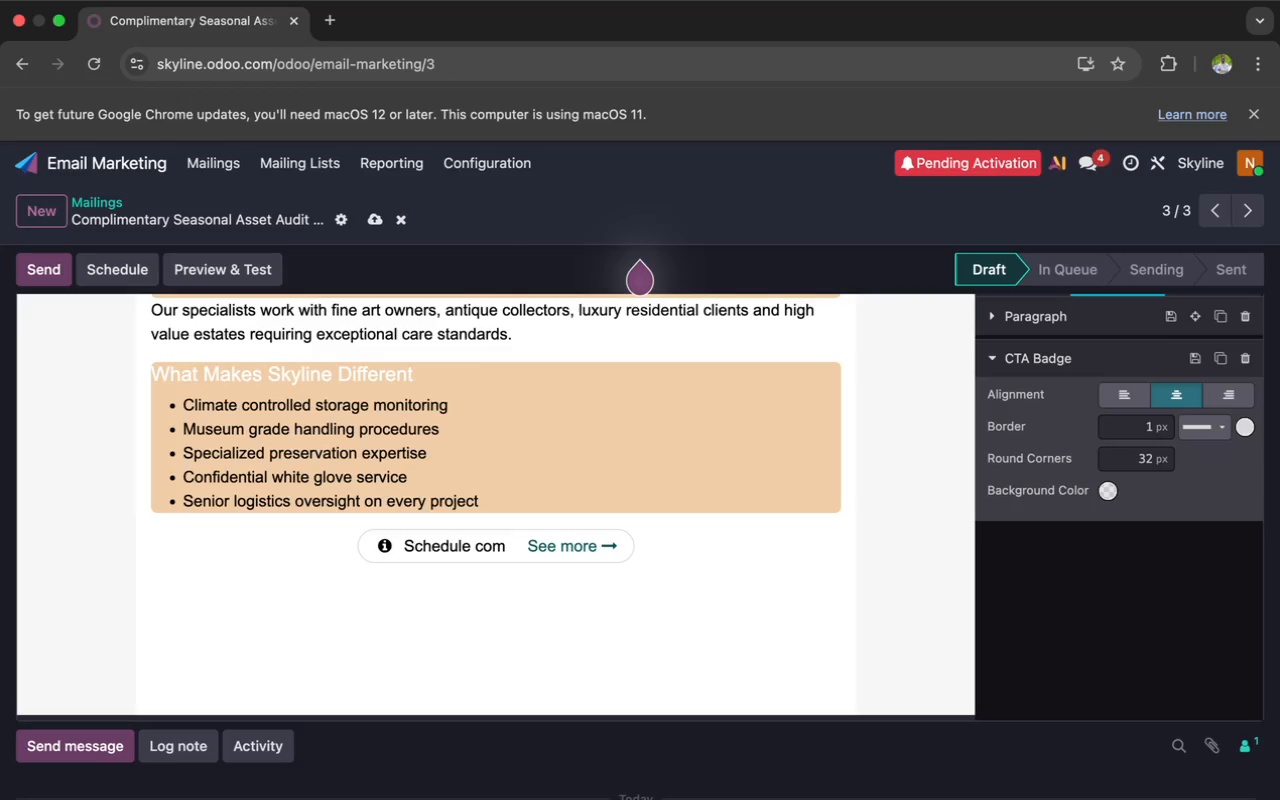 
key(ArrowLeft)
 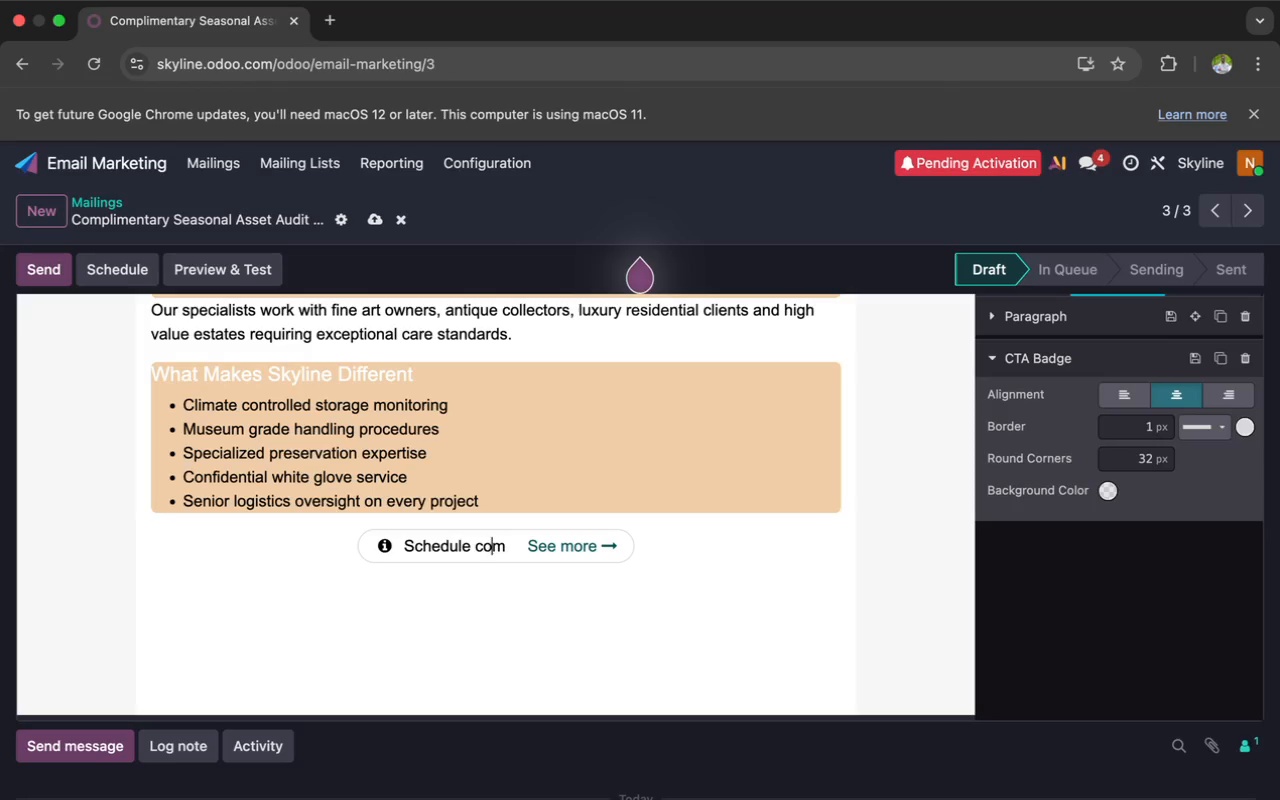 
key(ArrowLeft)
 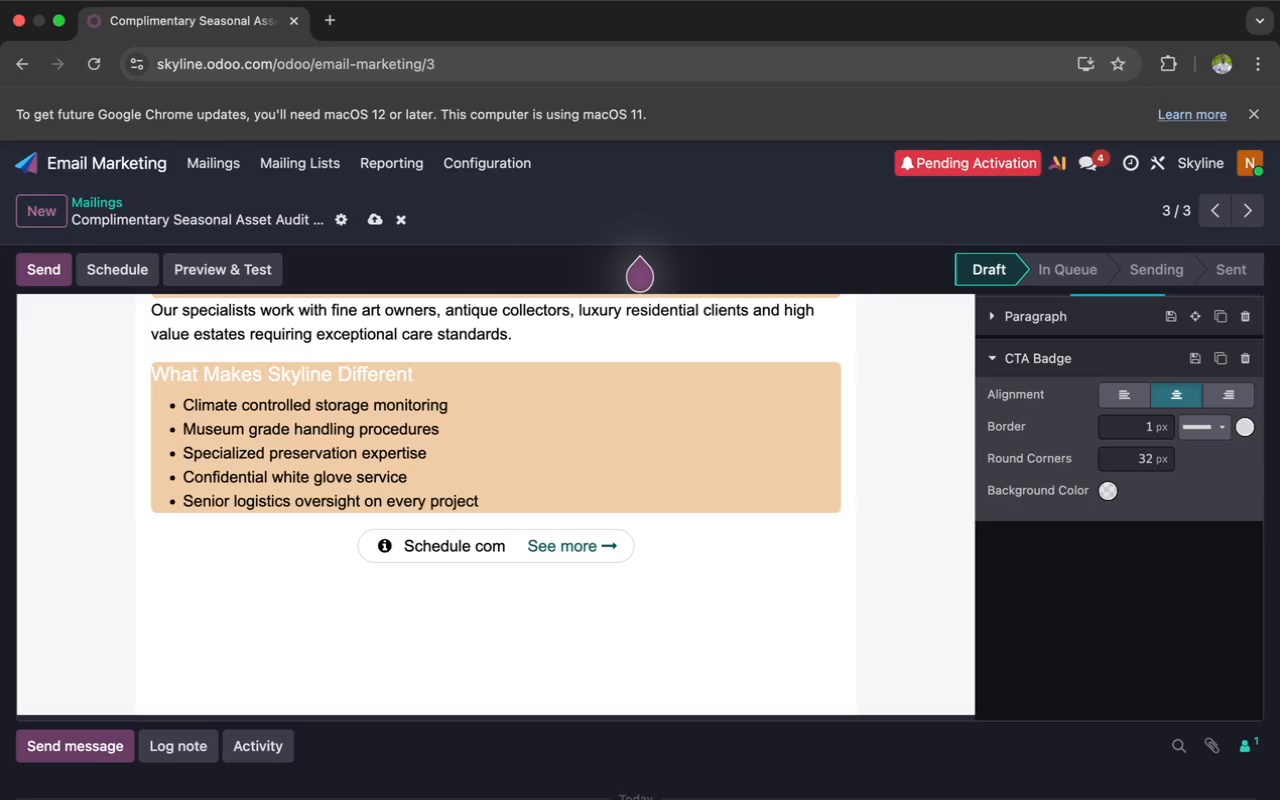 
key(Backspace)
 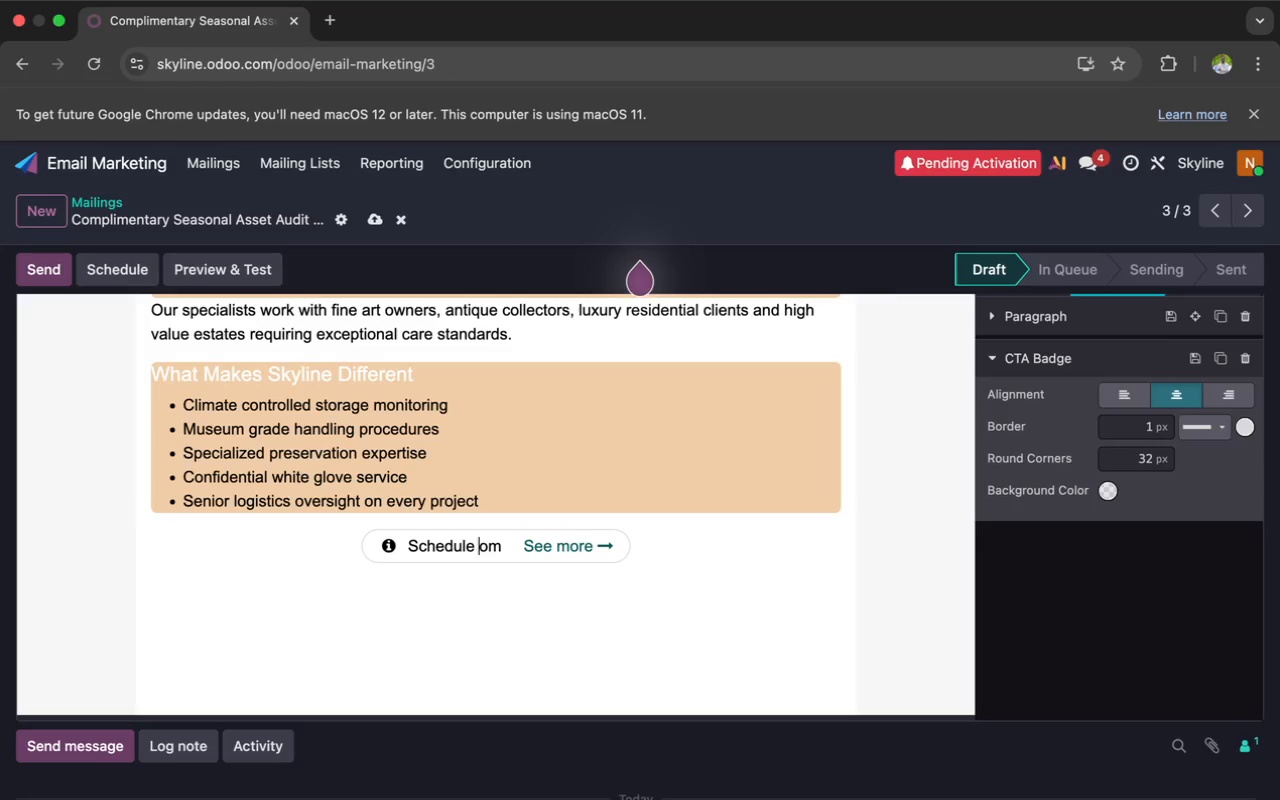 
key(Shift+C)
 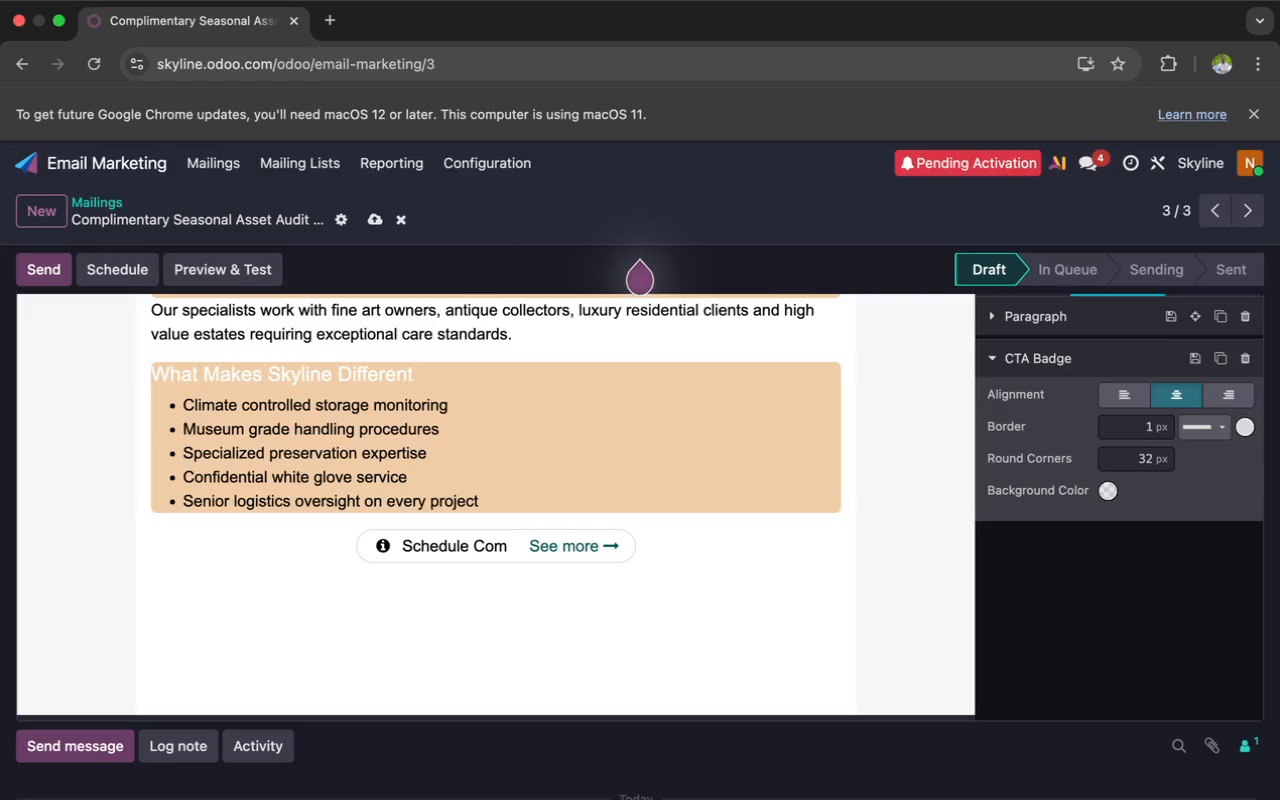 
key(ArrowRight)
 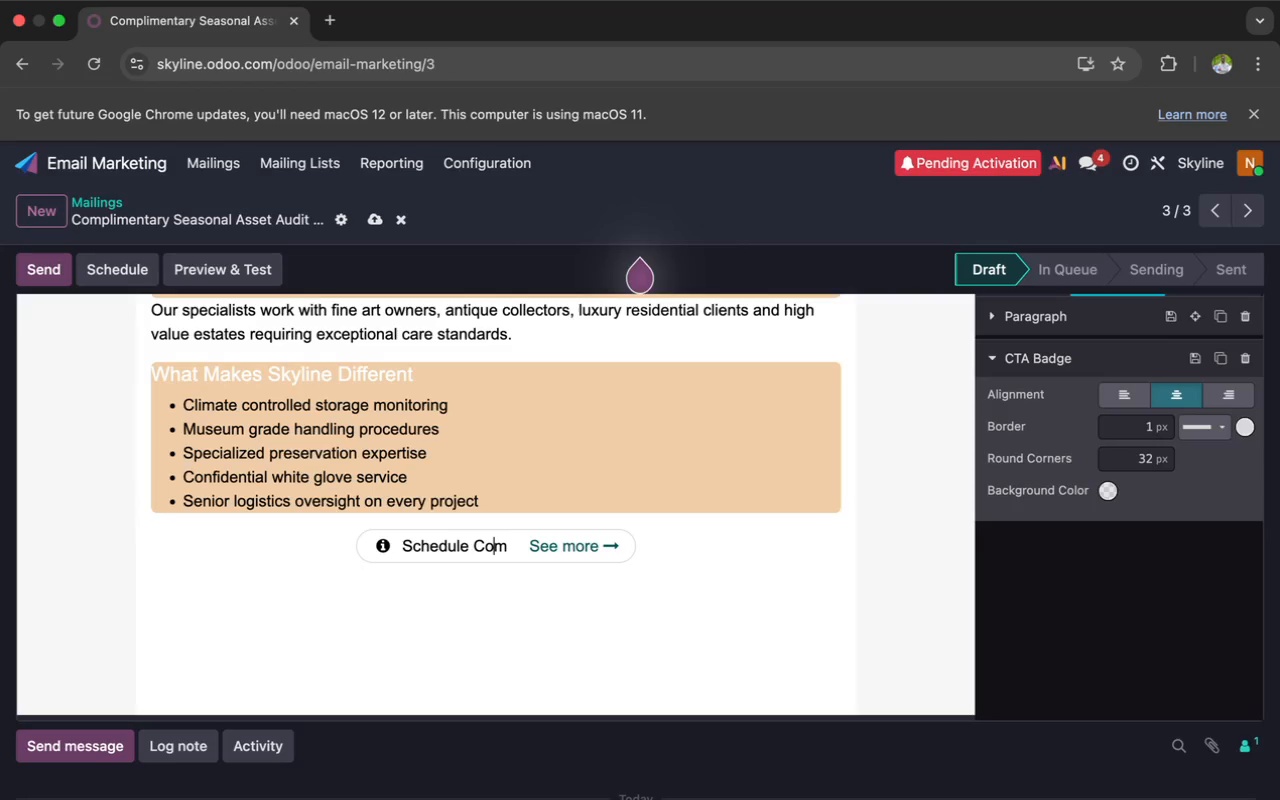 
key(ArrowRight)
 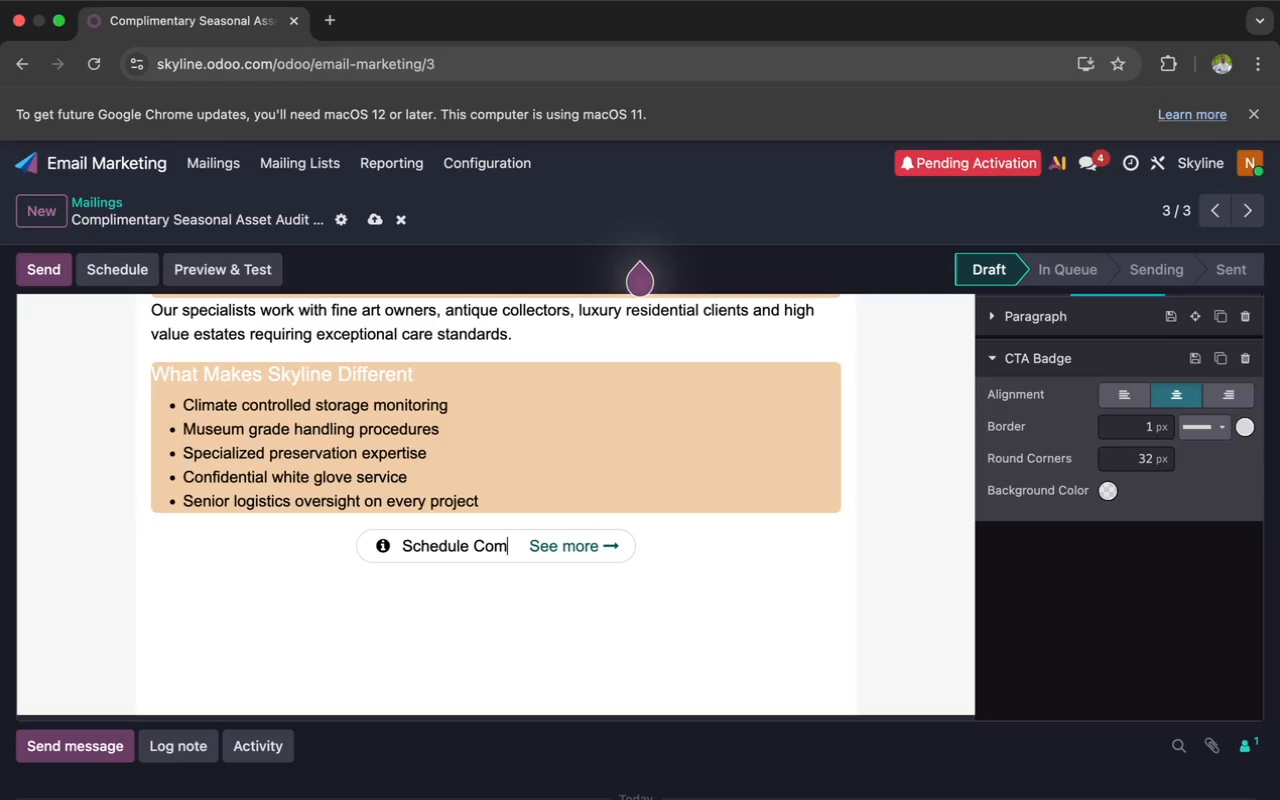 
type(plimentary)
 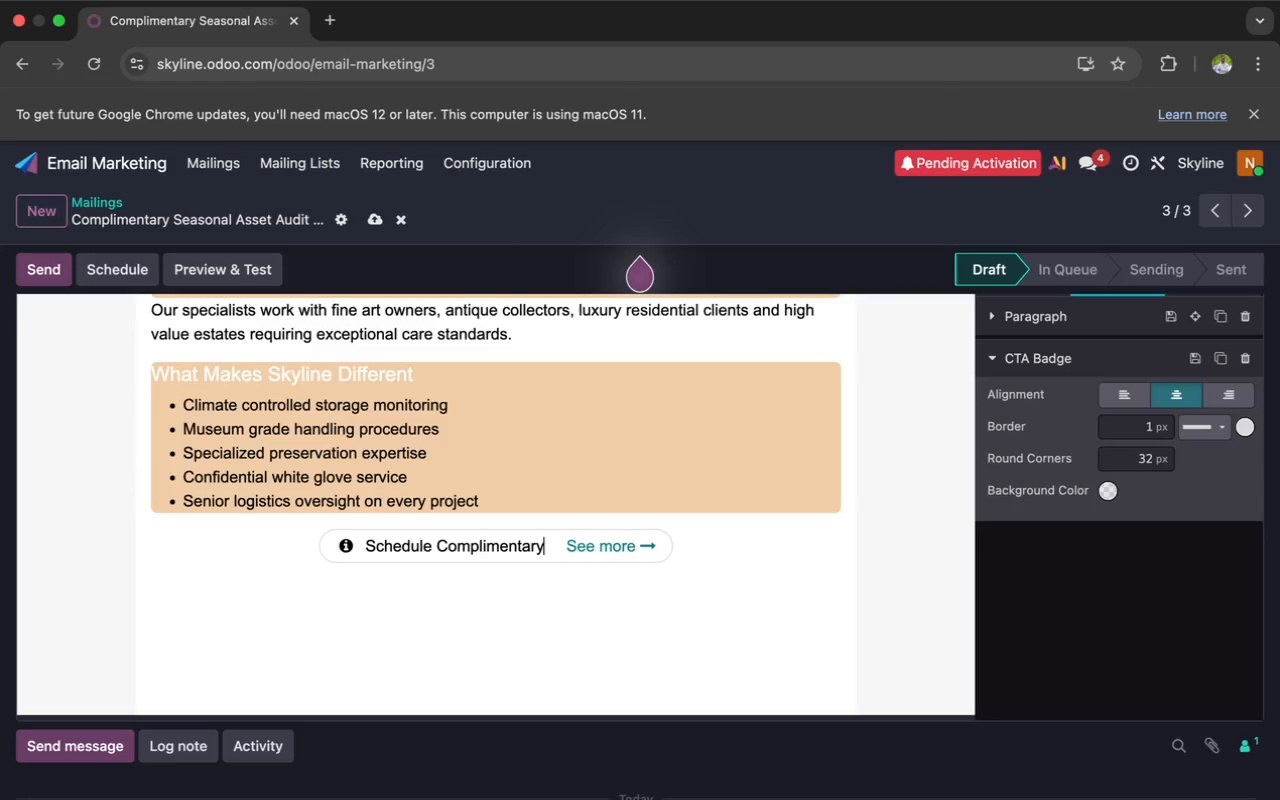 
wait(6.49)
 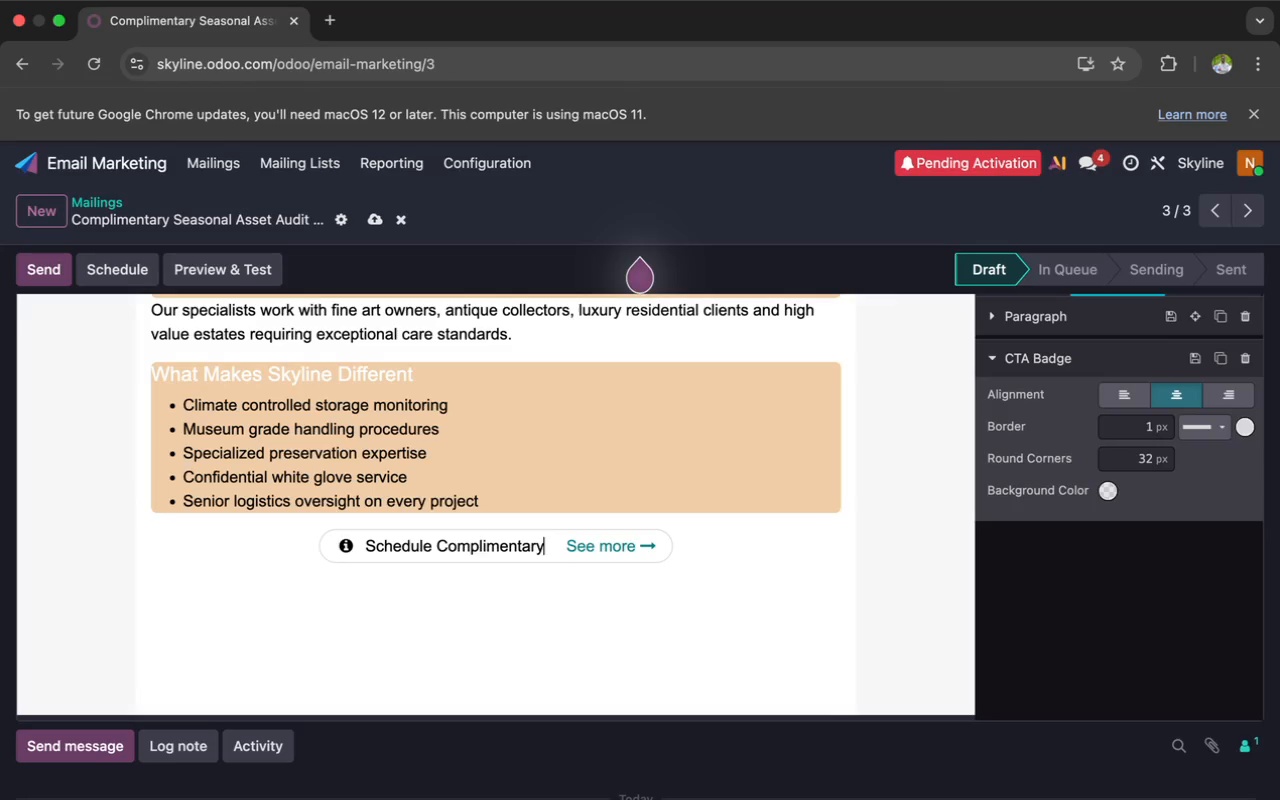 
type( Asset Audit)
 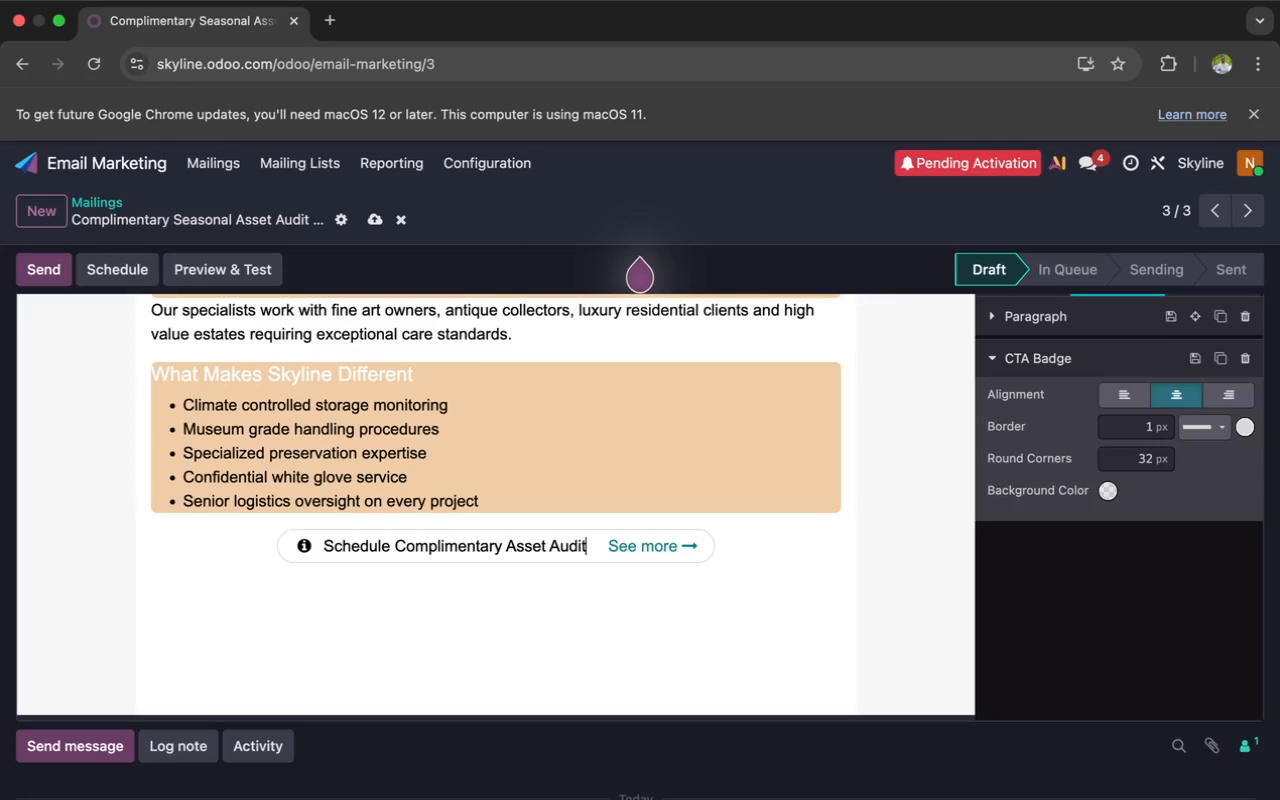 
wait(8.37)
 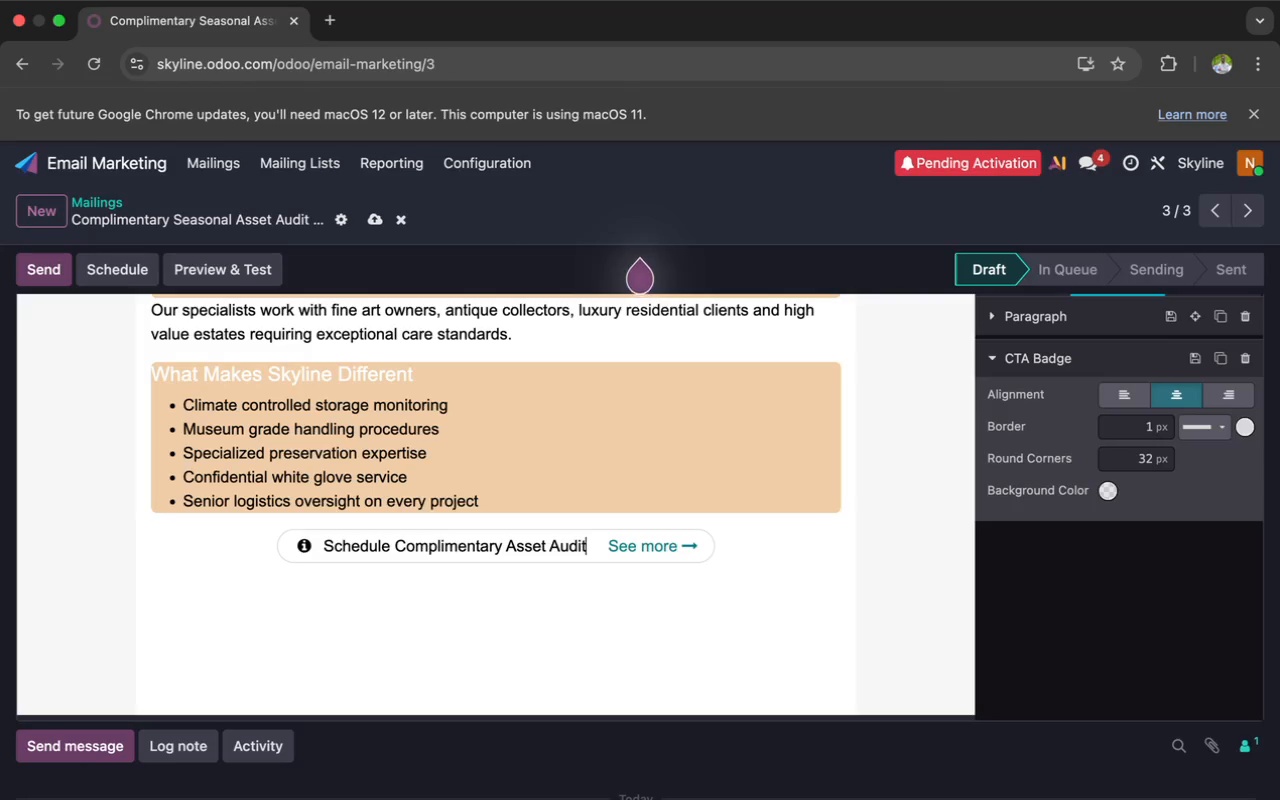 
left_click([349, 607])
 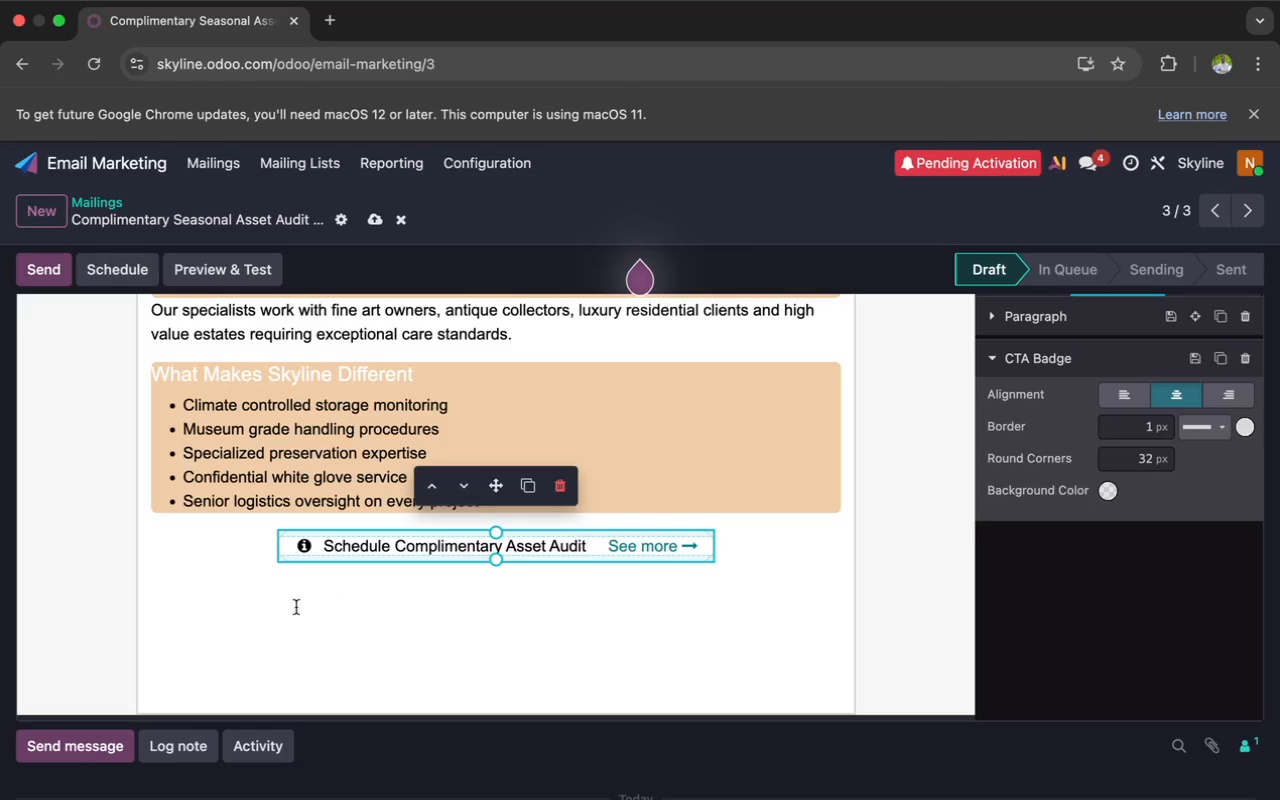 
left_click([240, 603])
 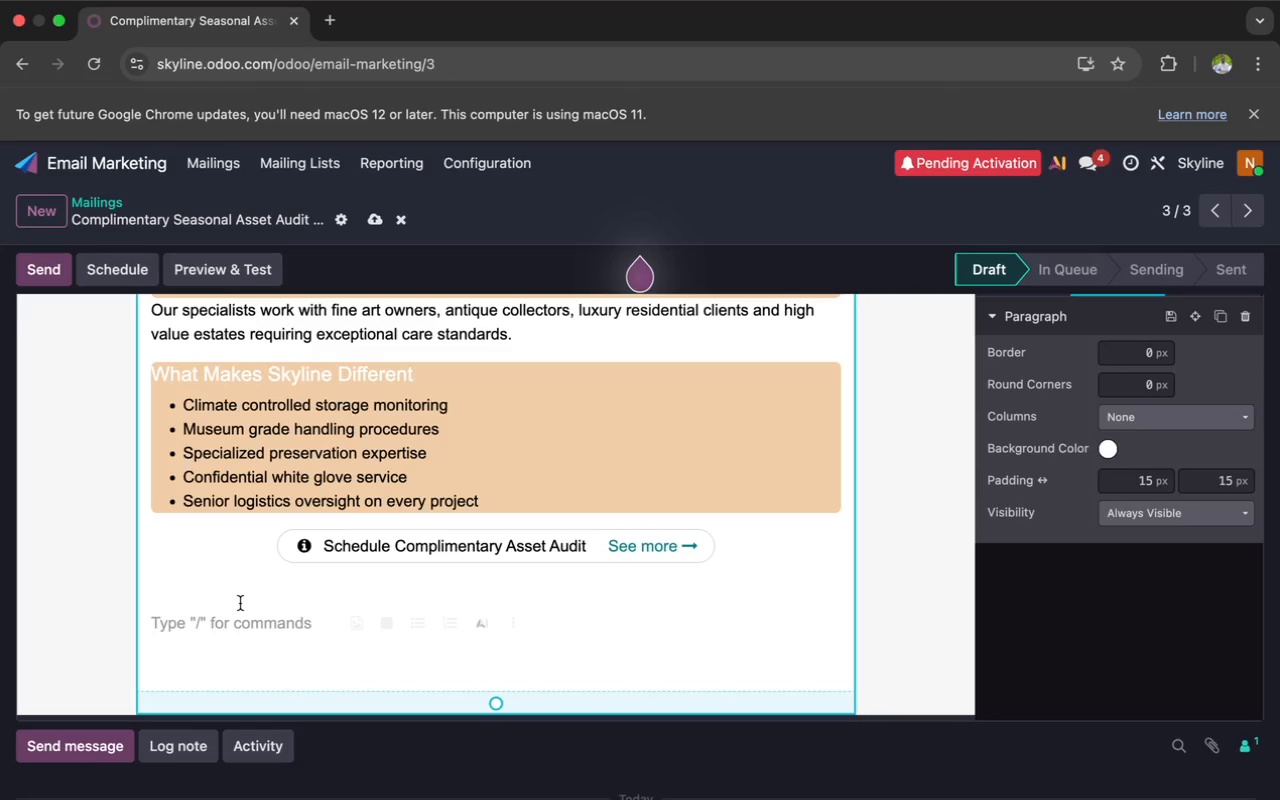 
key(Backspace)
 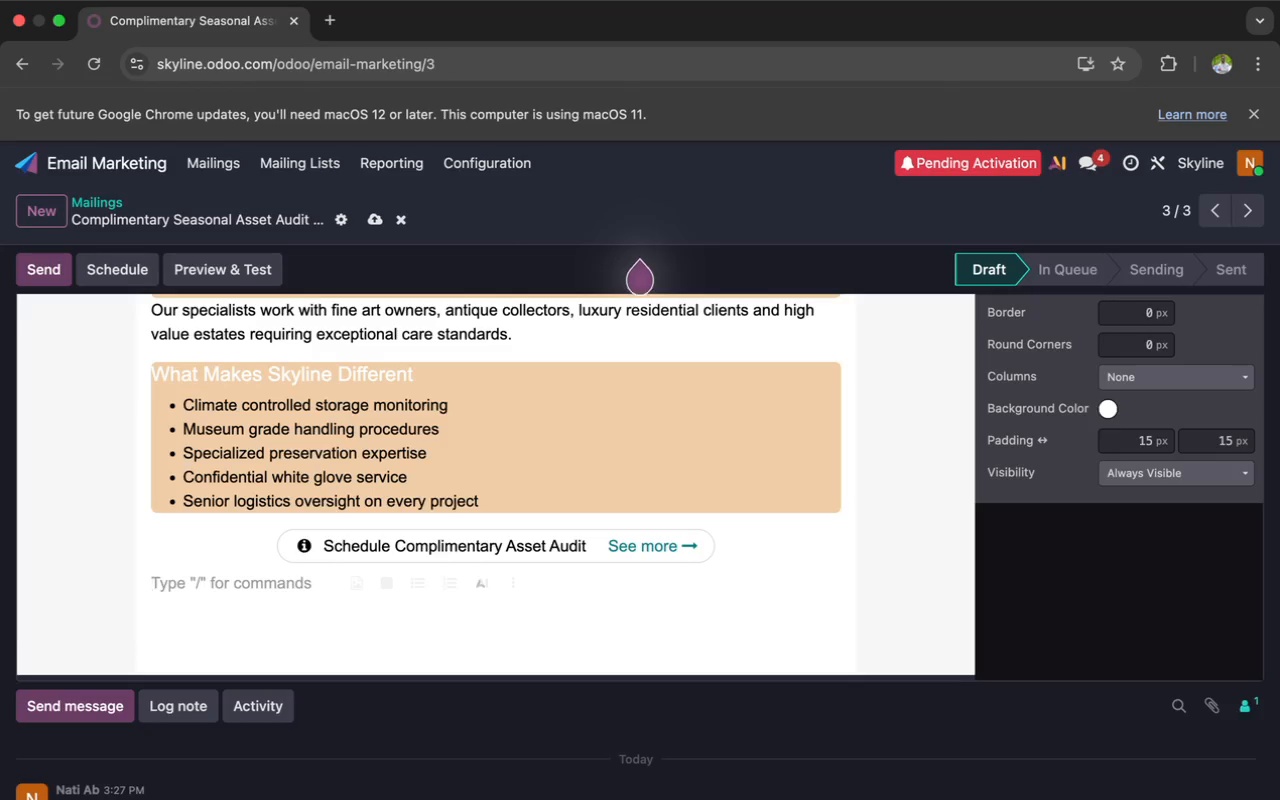 
wait(34.13)
 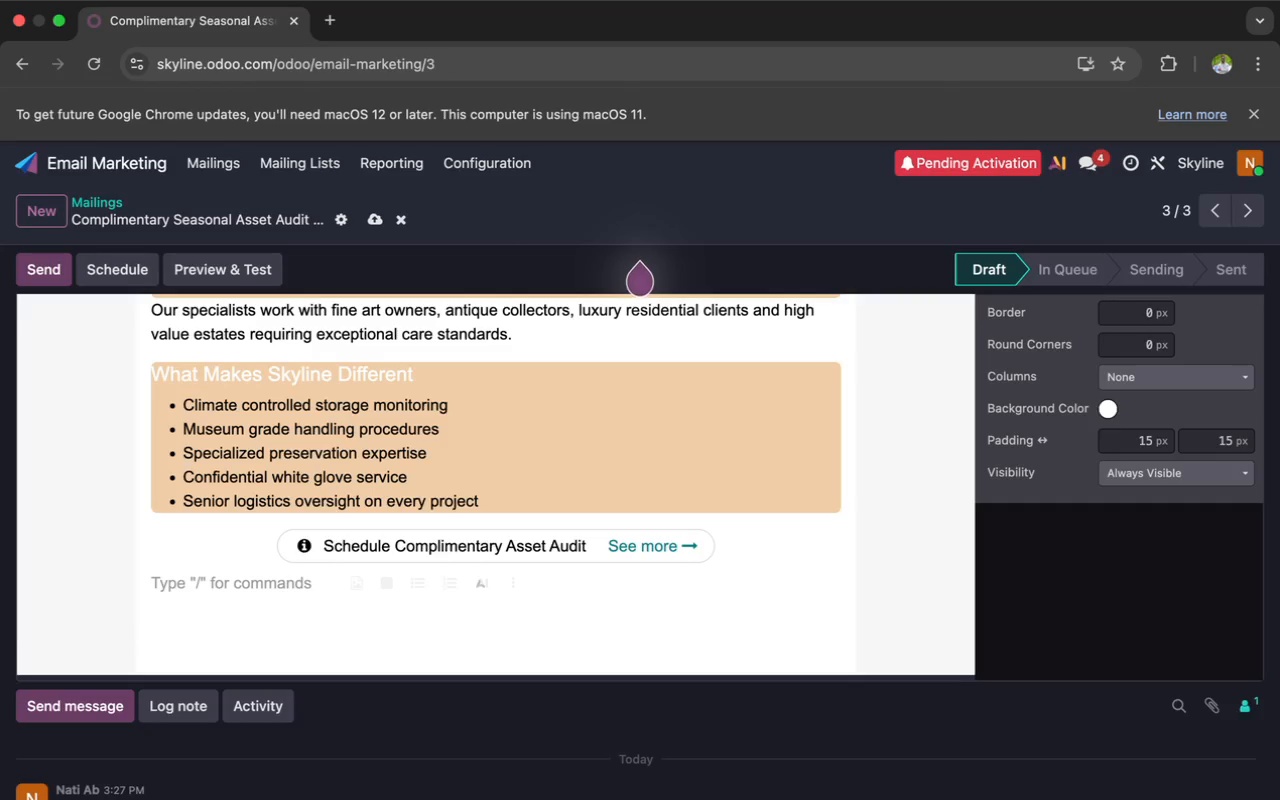 
type(Many from of asset )
 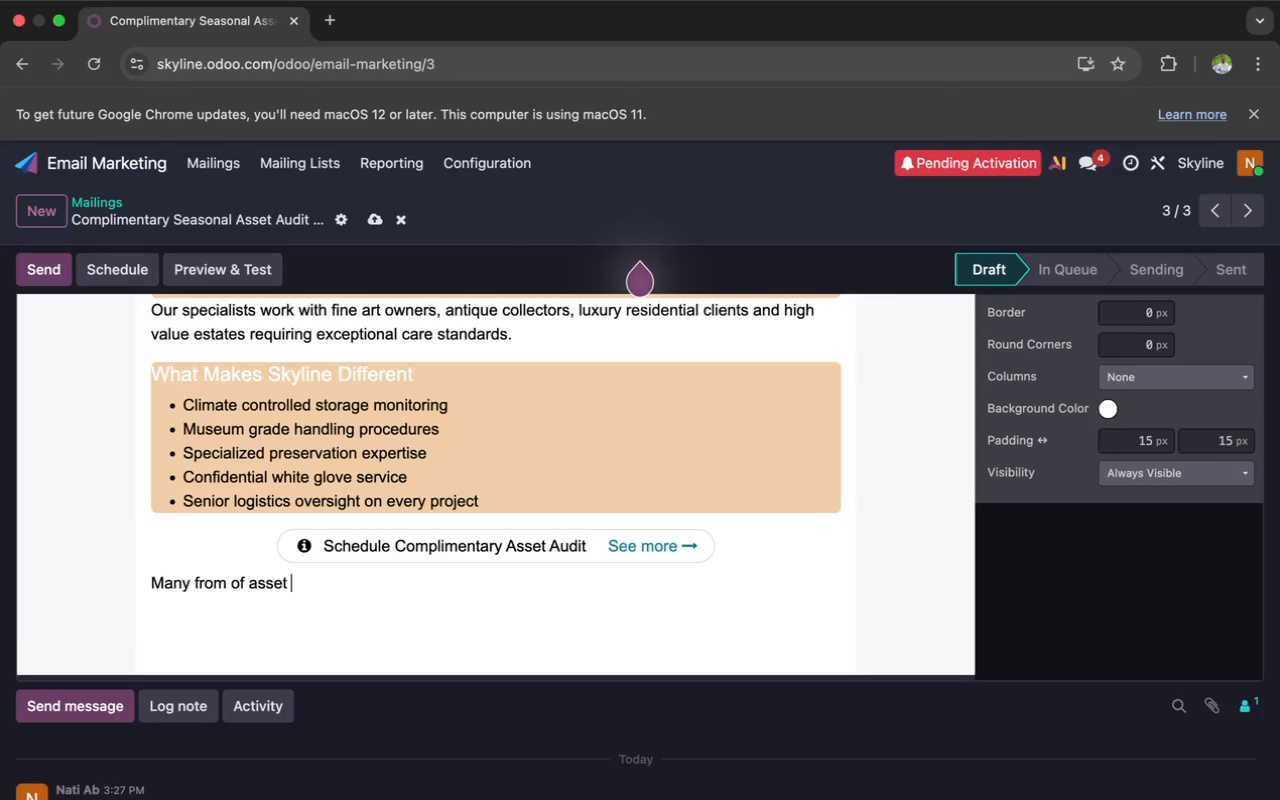 
wait(13.37)
 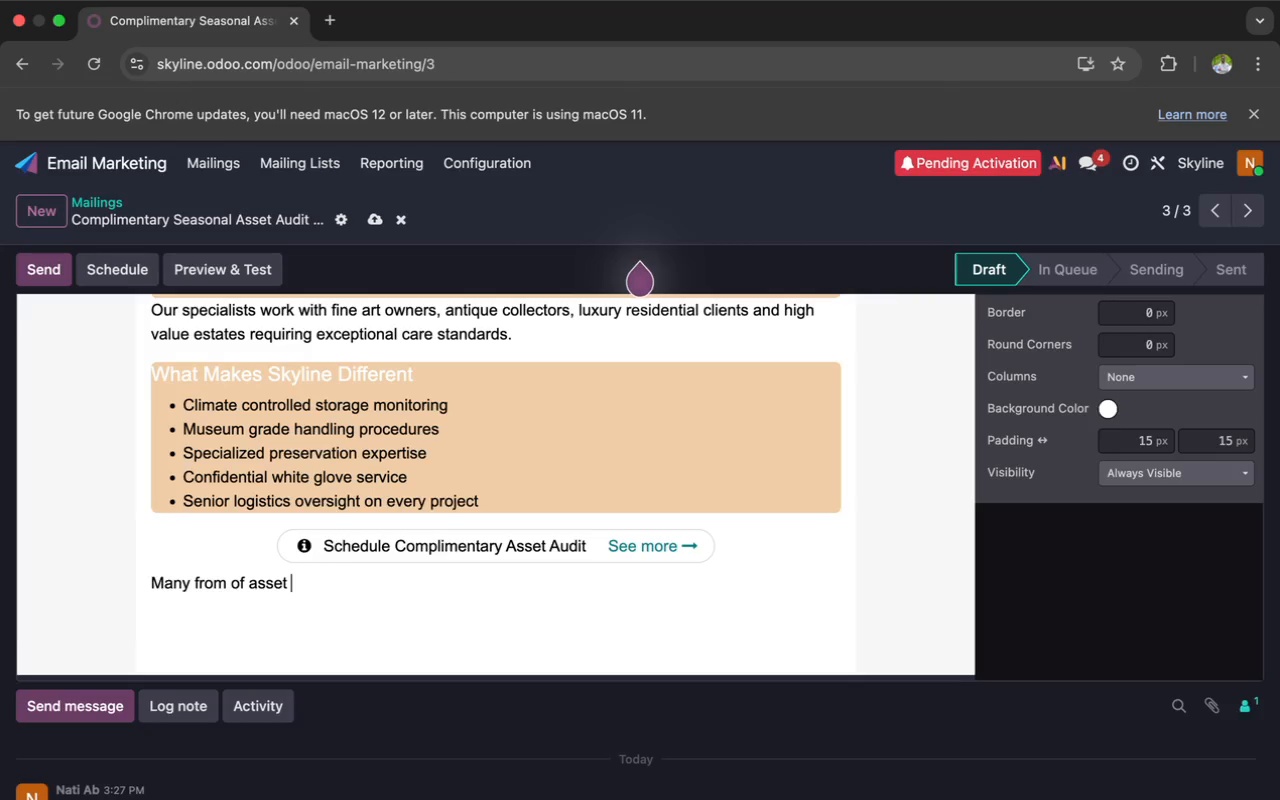 
type(de)
 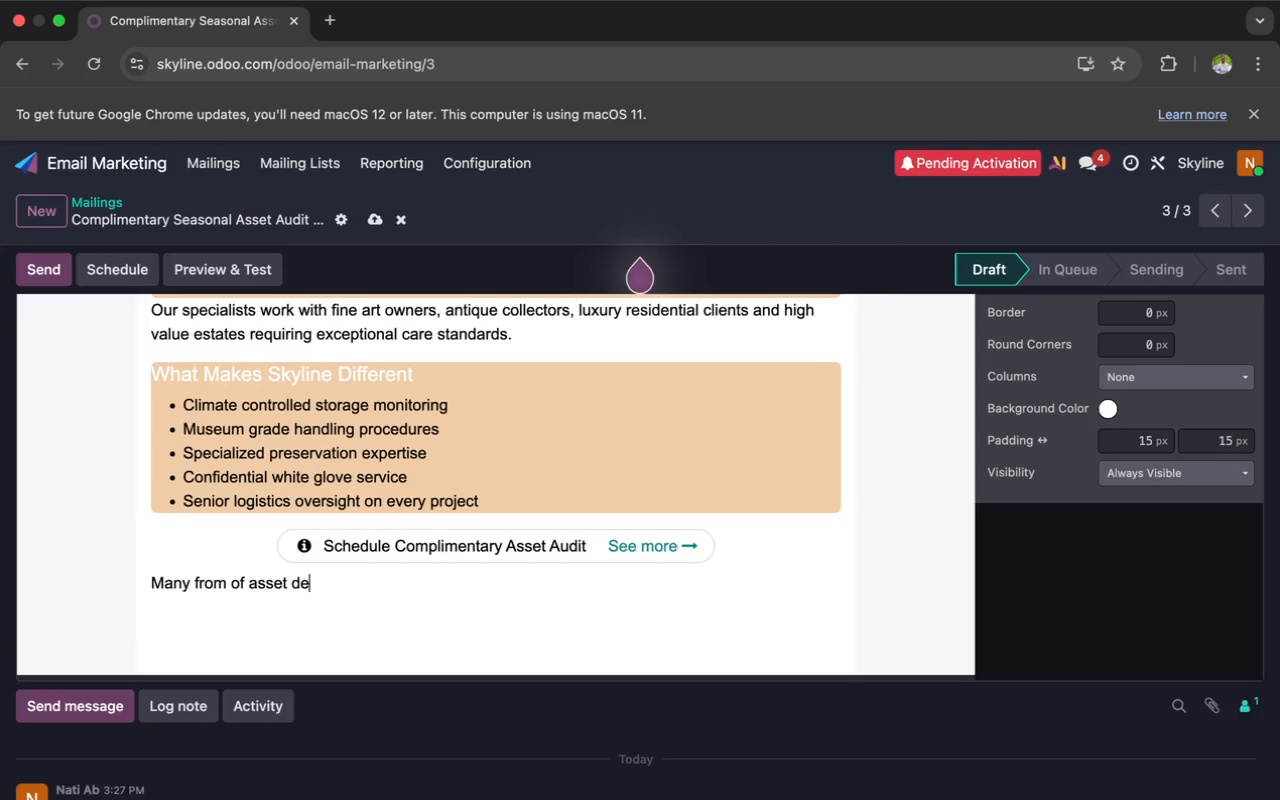 
wait(7.53)
 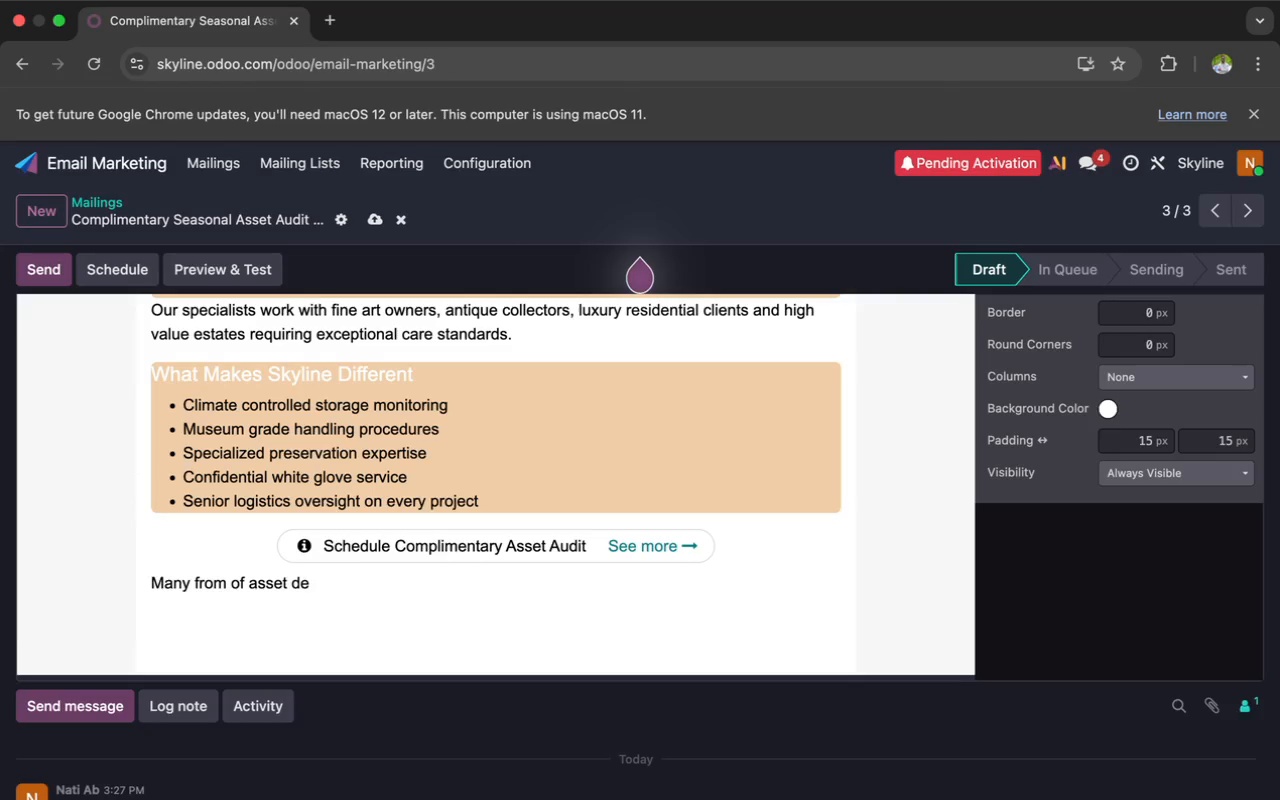 
type(te)
 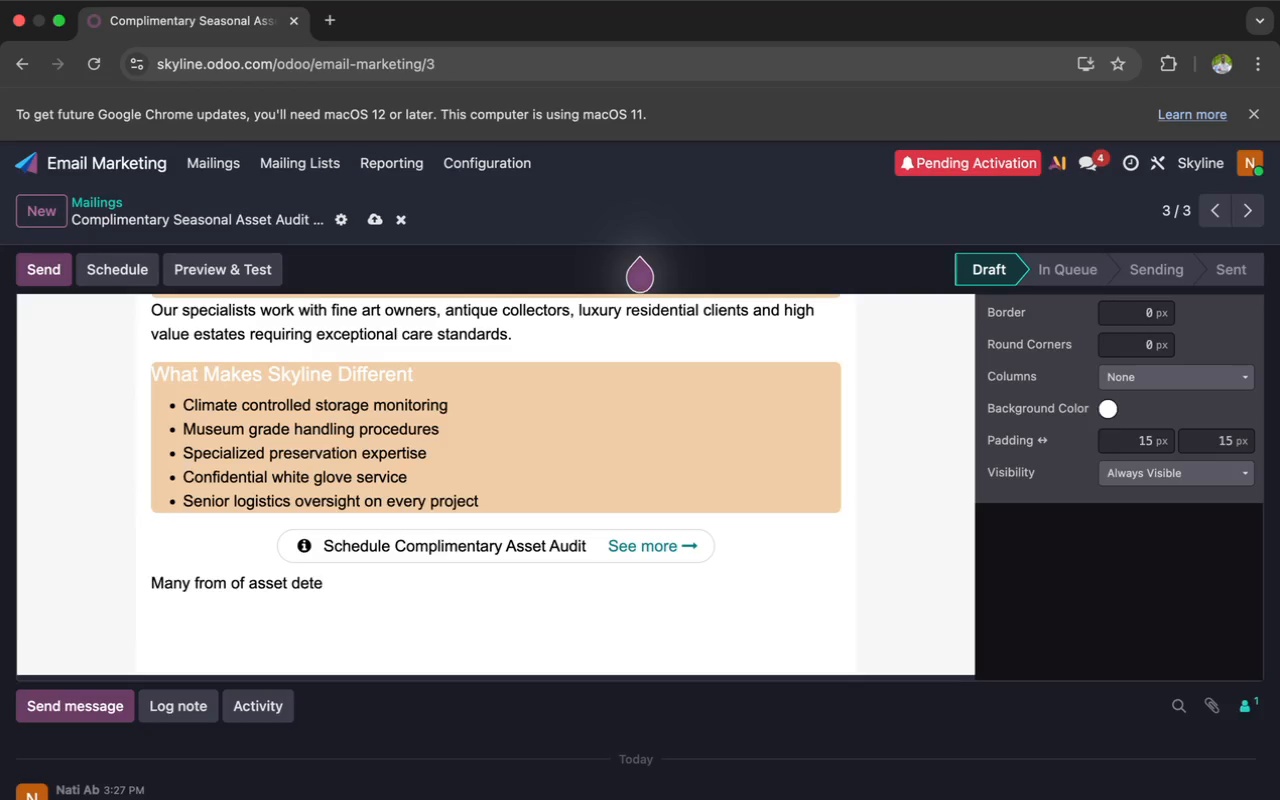 
wait(5.03)
 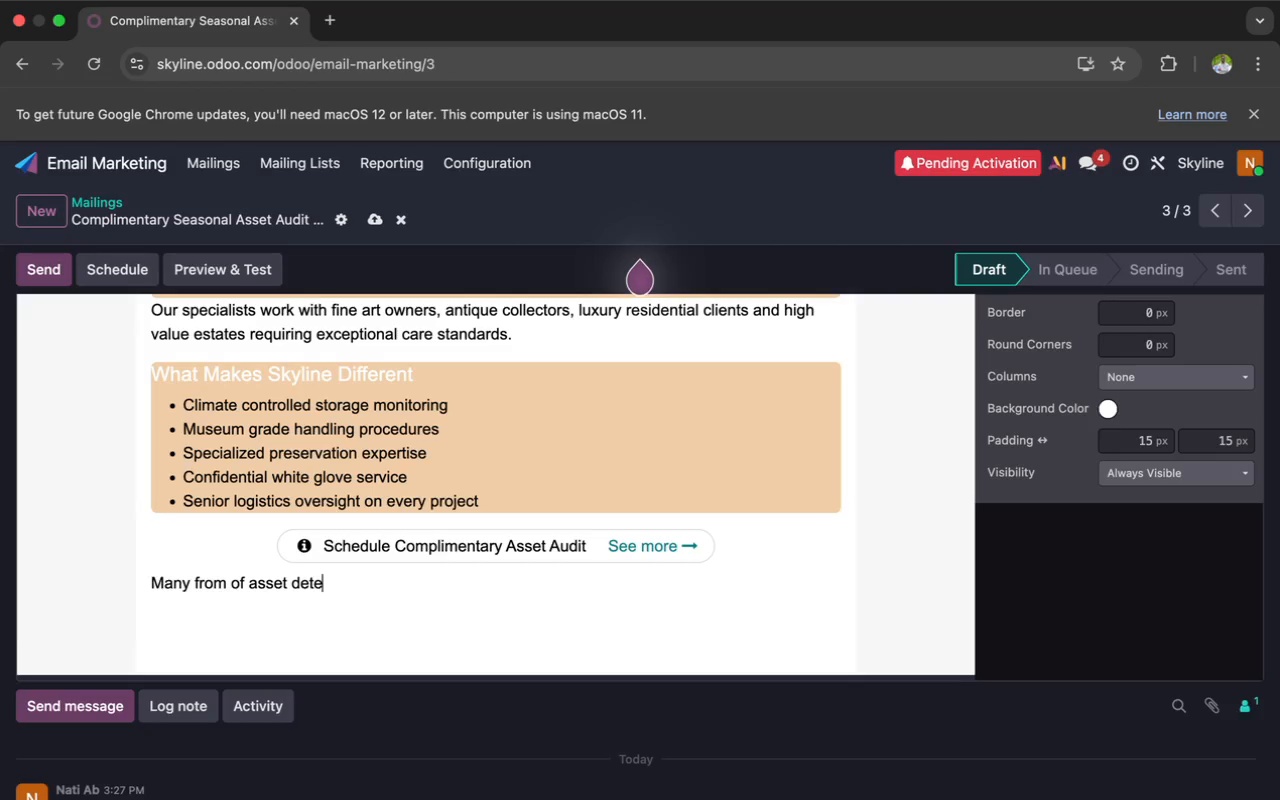 
type(rior)
 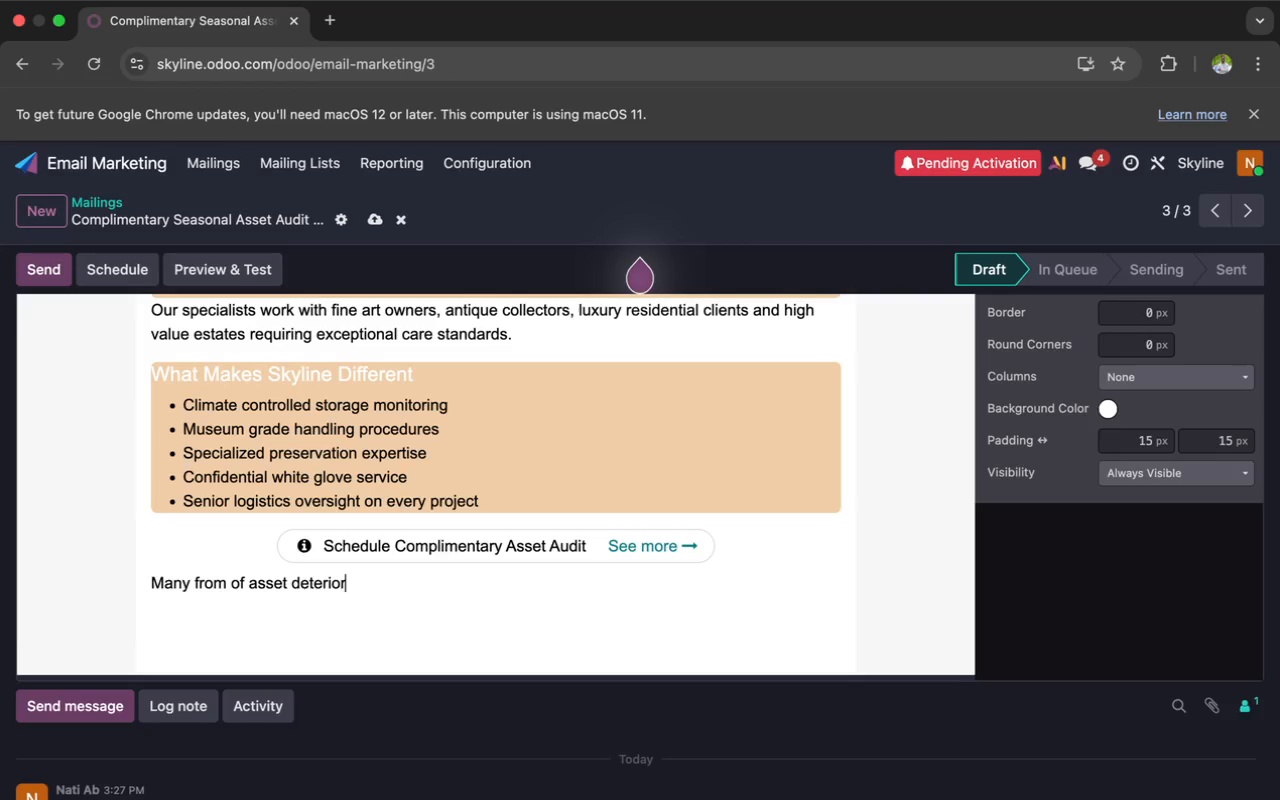 
type(ation)
 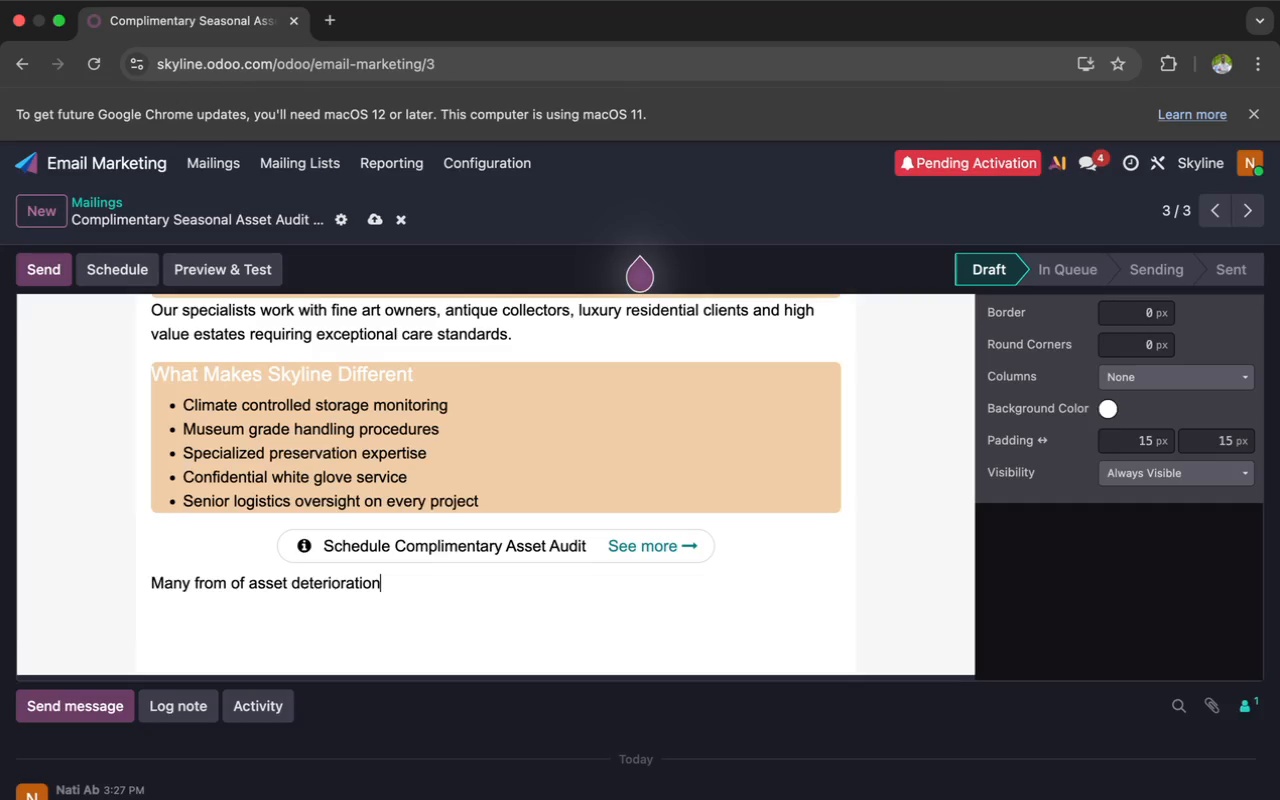 
wait(8.59)
 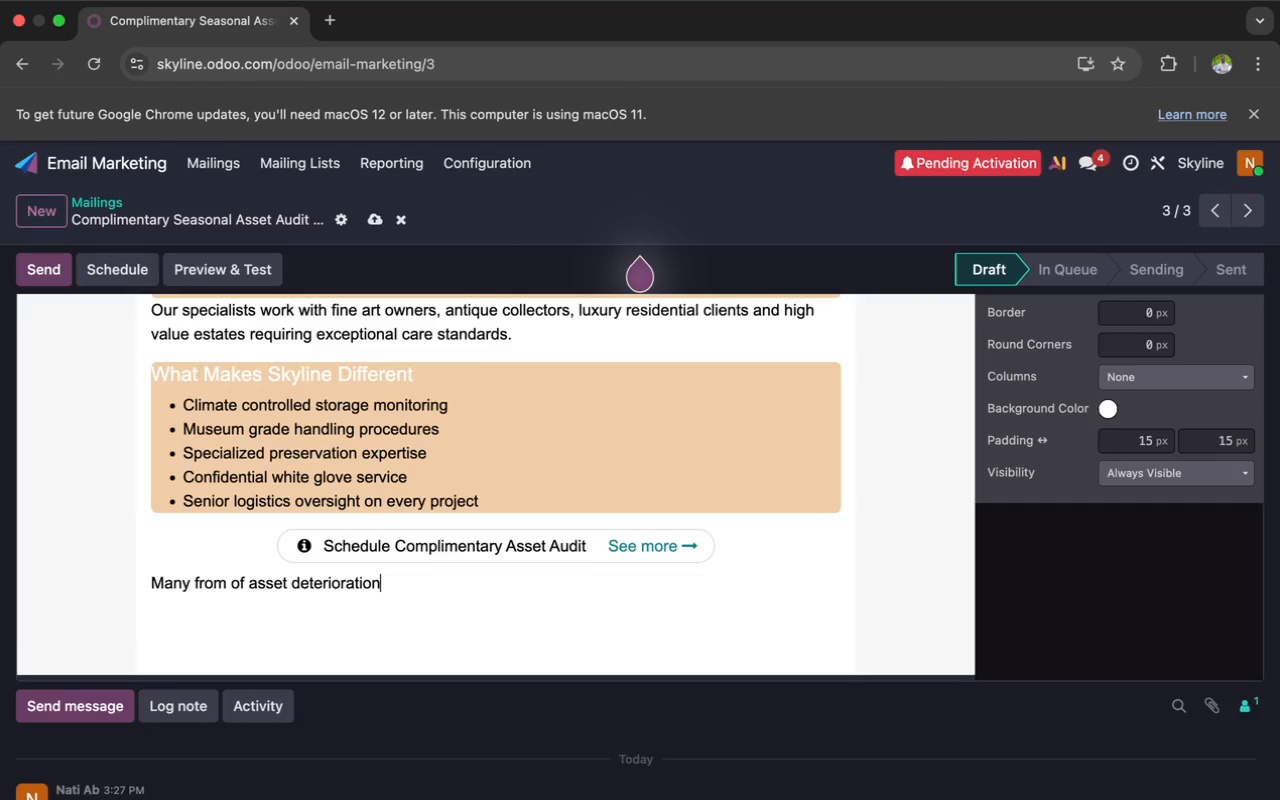 
type( occure gran)
 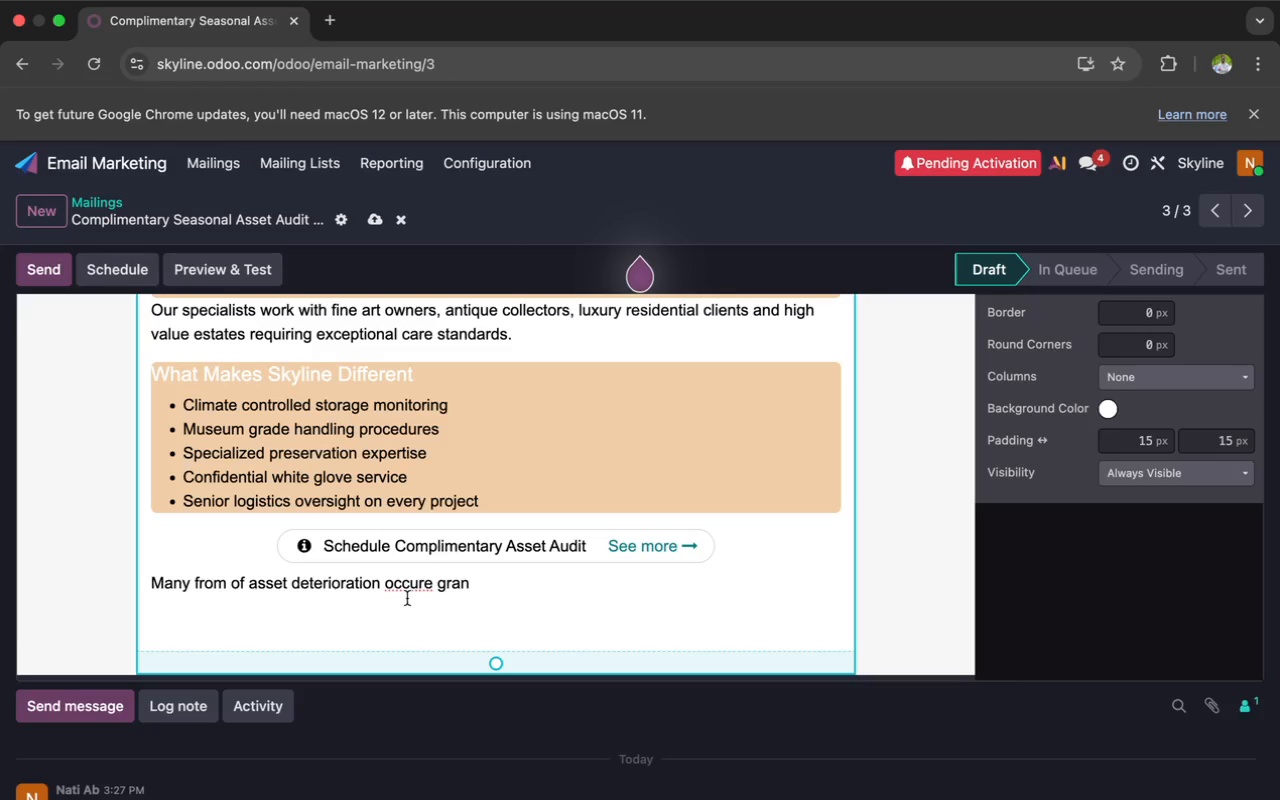 
wait(12.07)
 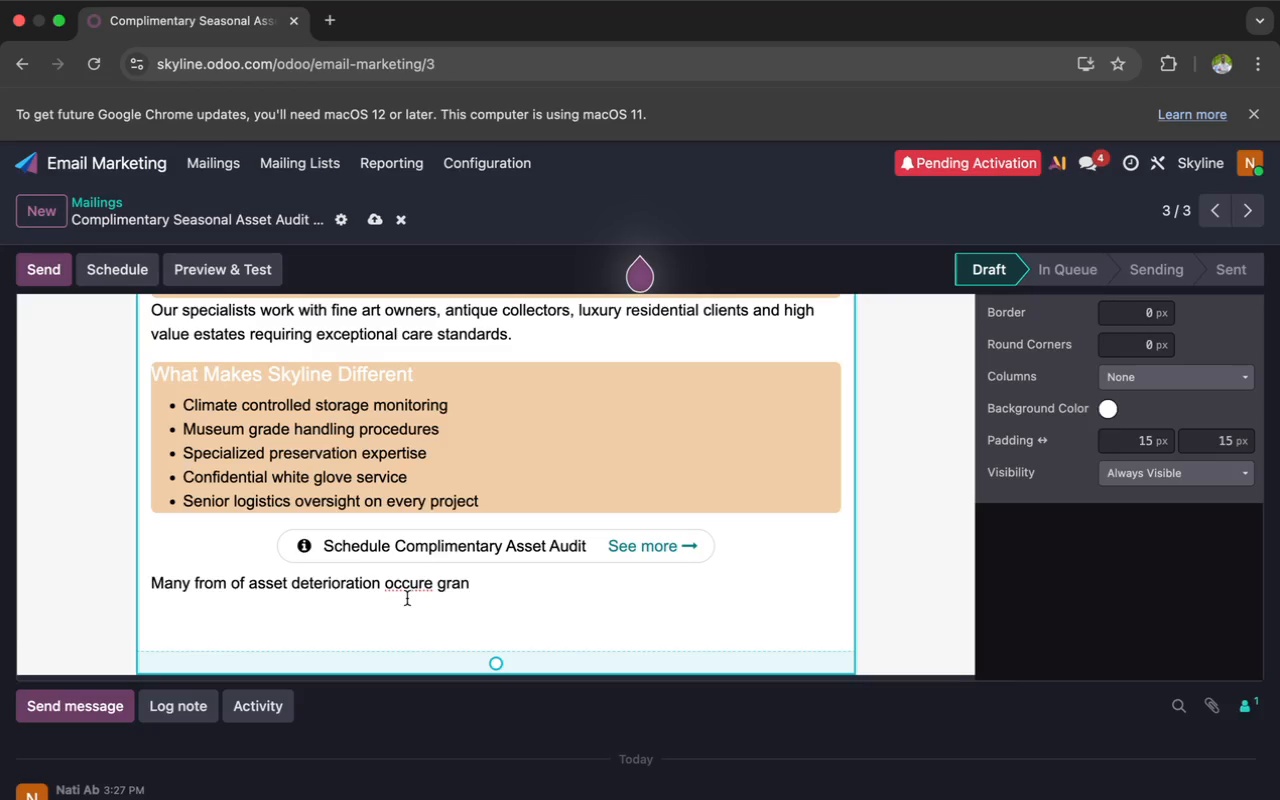 
left_click([431, 586])
 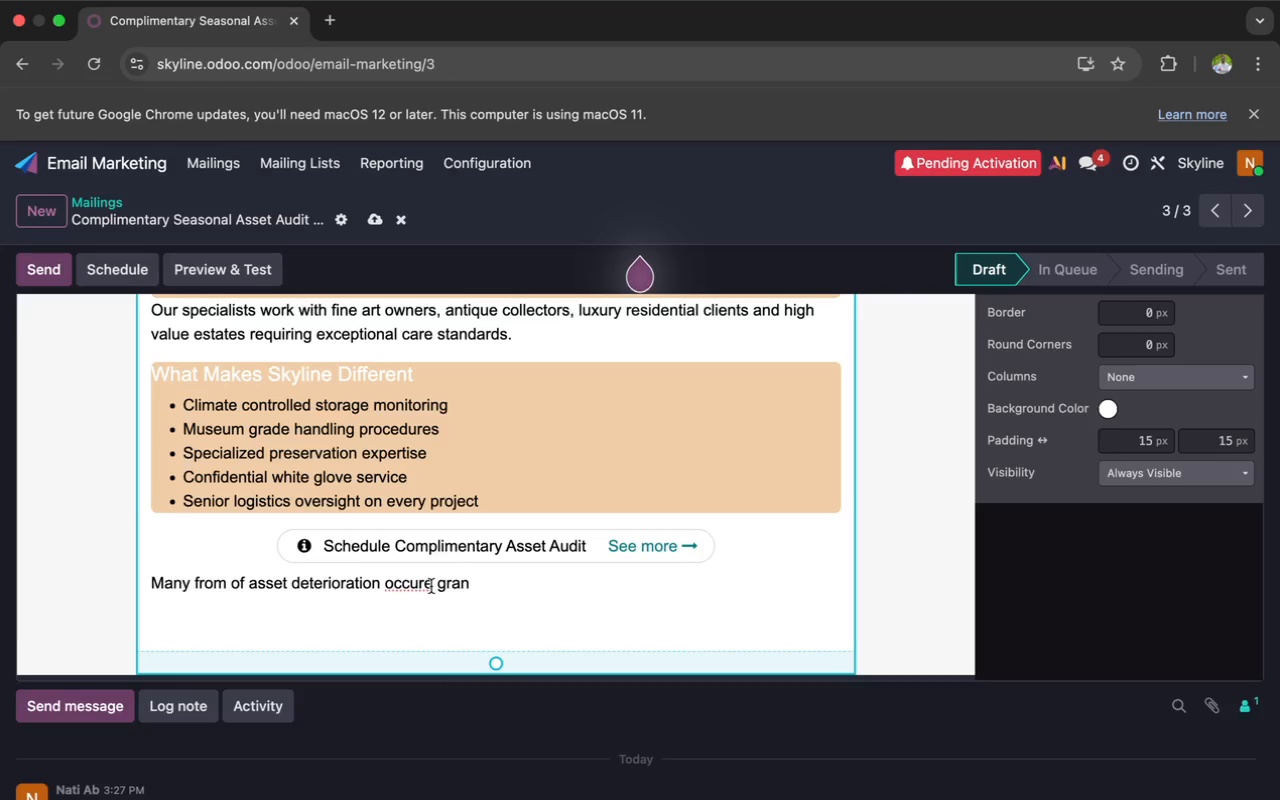 
key(Backspace)
 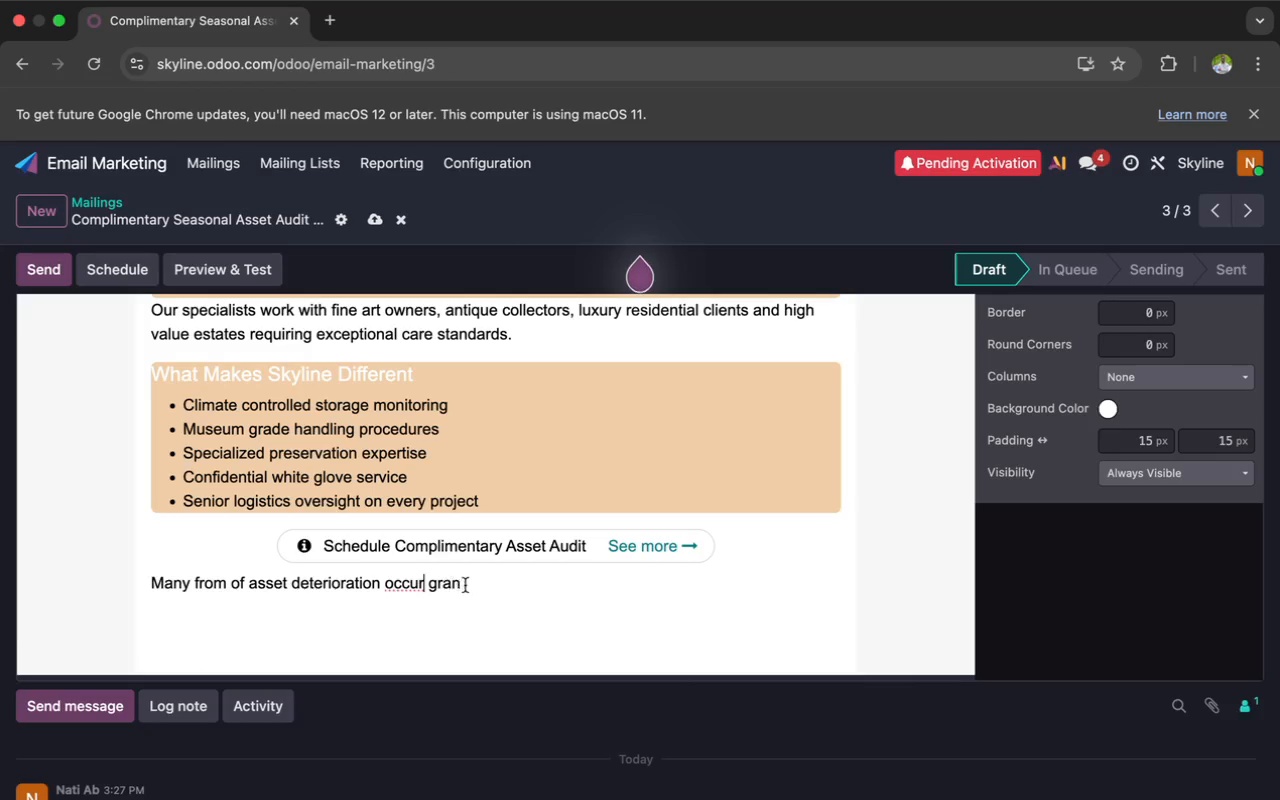 
left_click([465, 585])
 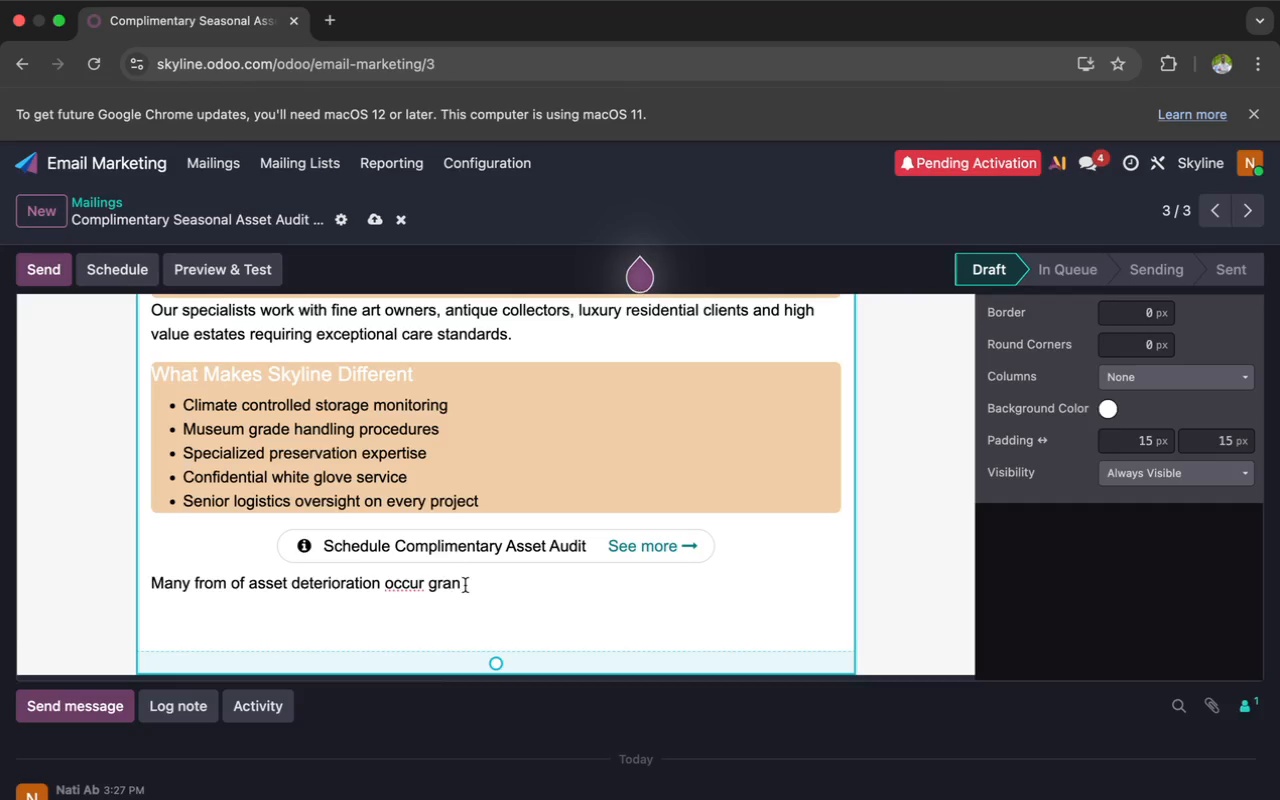 
wait(23.95)
 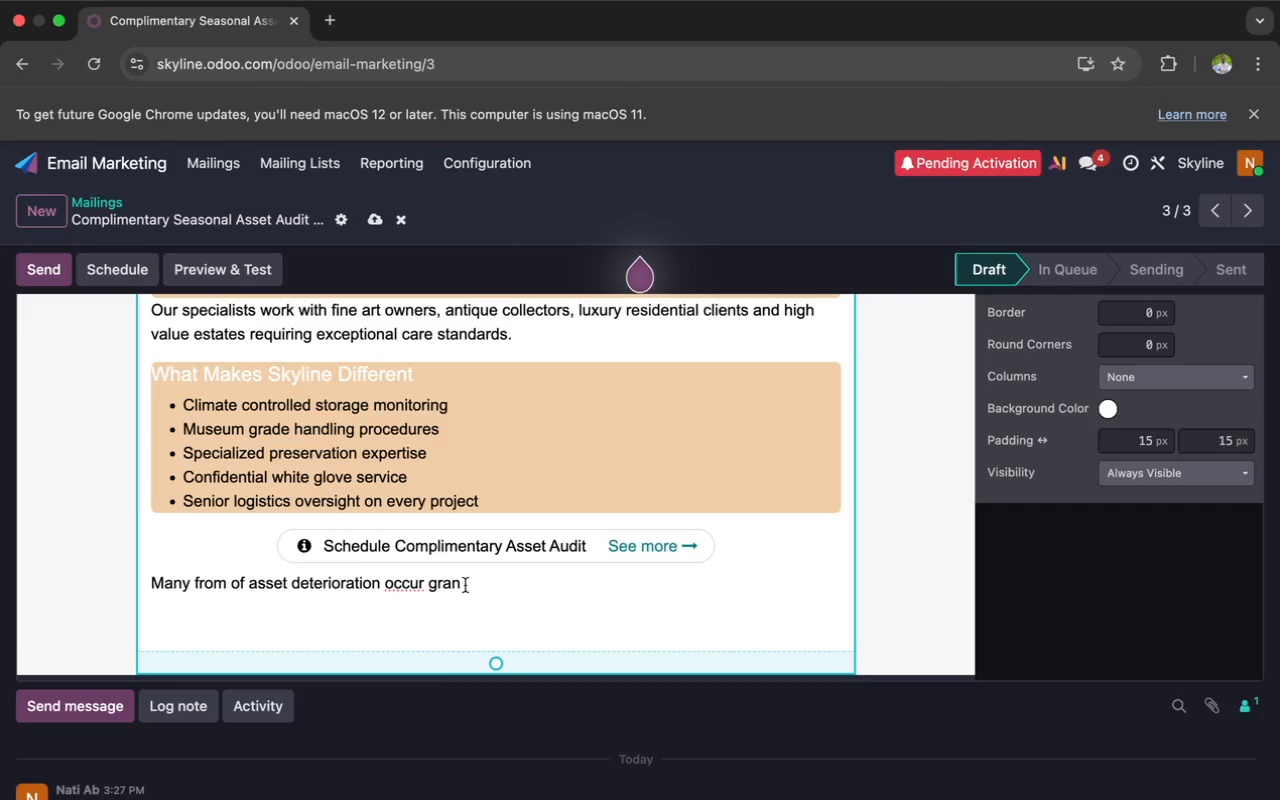 
key(Backspace)
 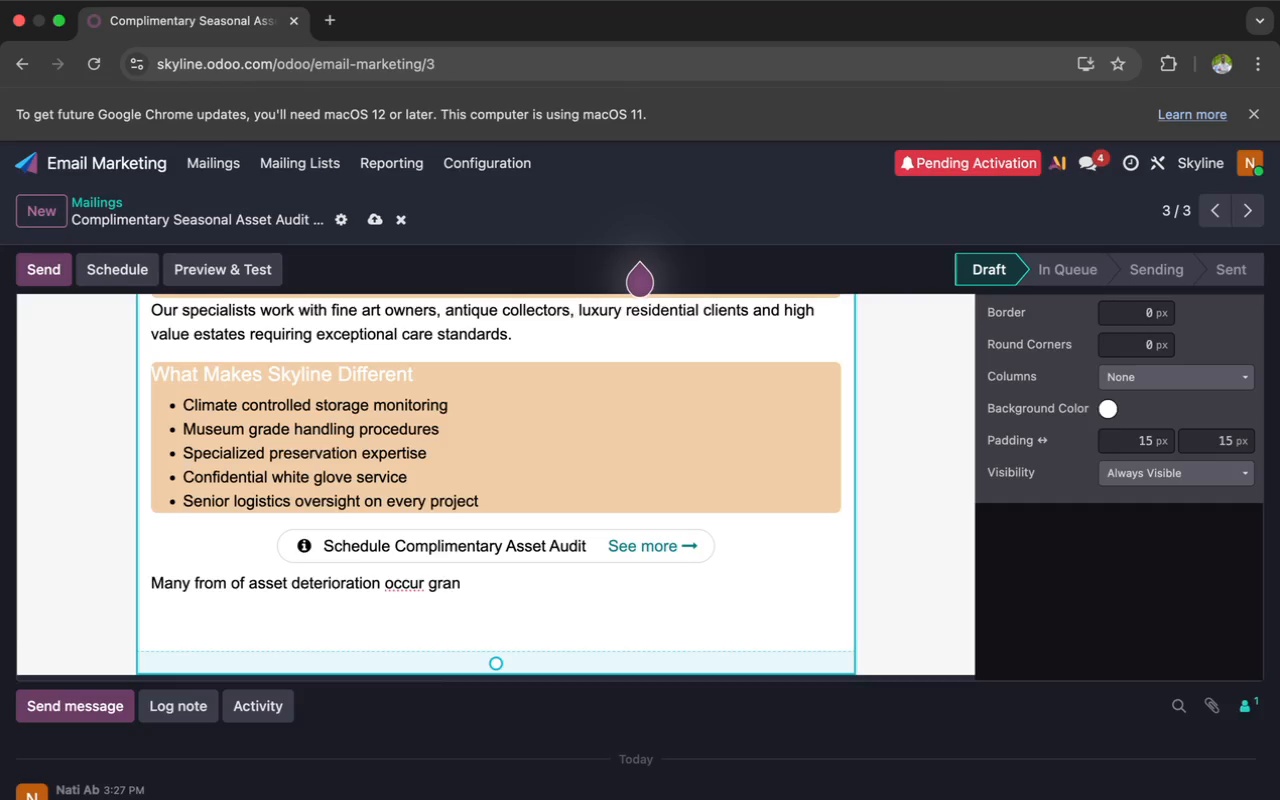 
key(D)
 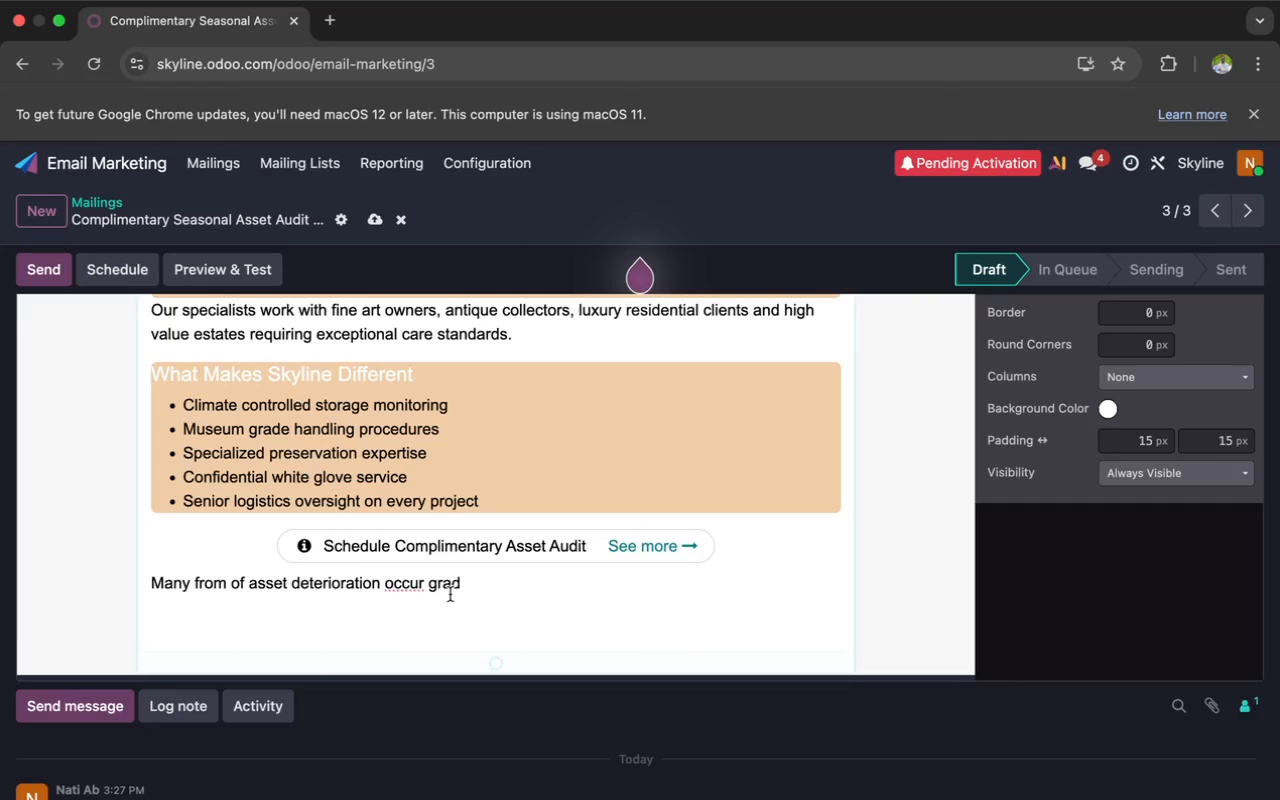 
left_click([424, 587])
 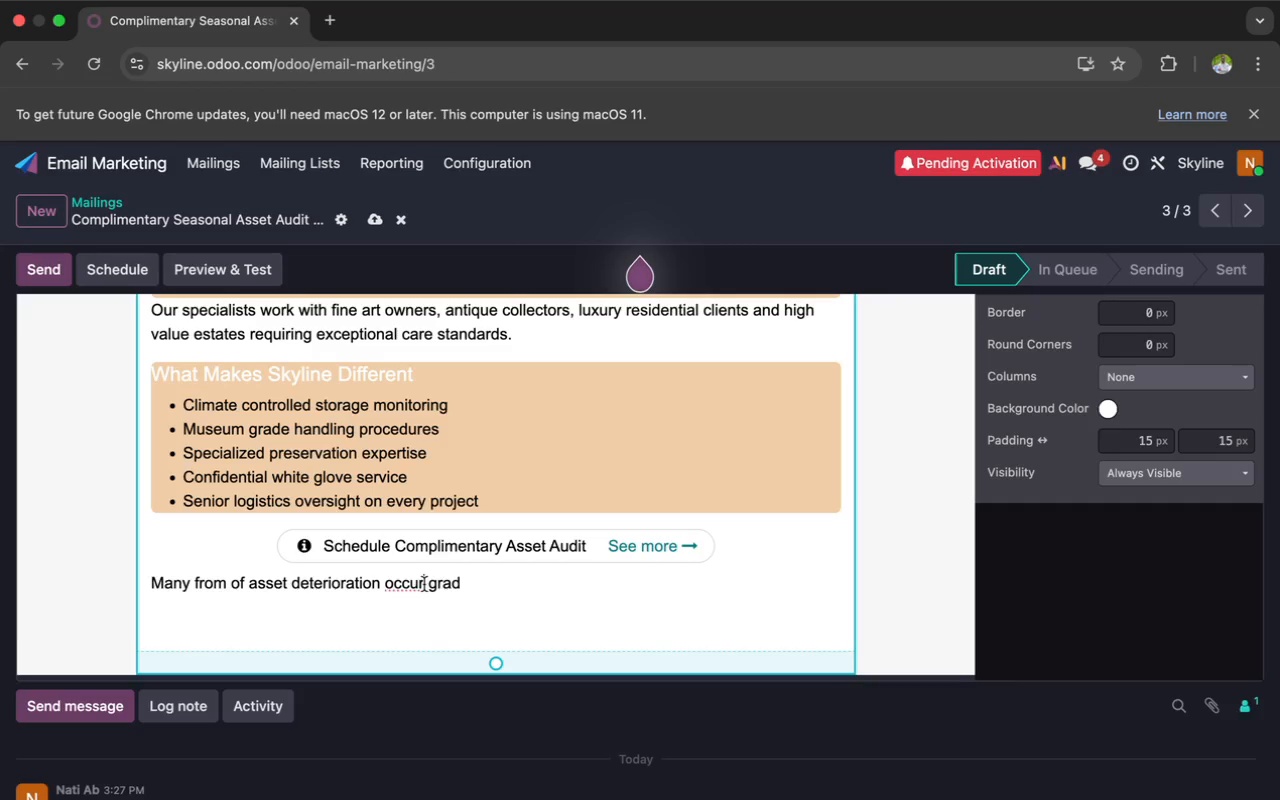 
key(Backspace)
key(Backspace)
key(Backspace)
key(Backspace)
key(Backspace)
type(occur)
 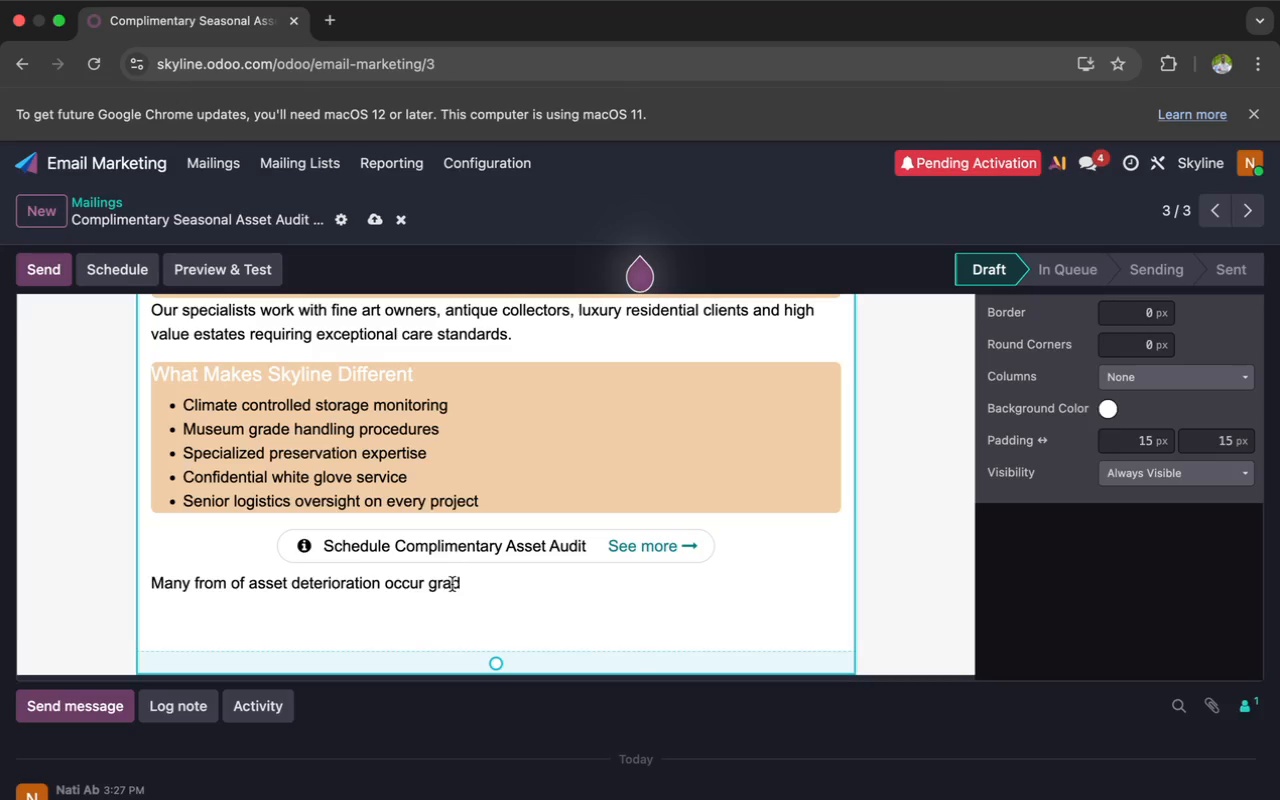 
left_click([458, 583])
 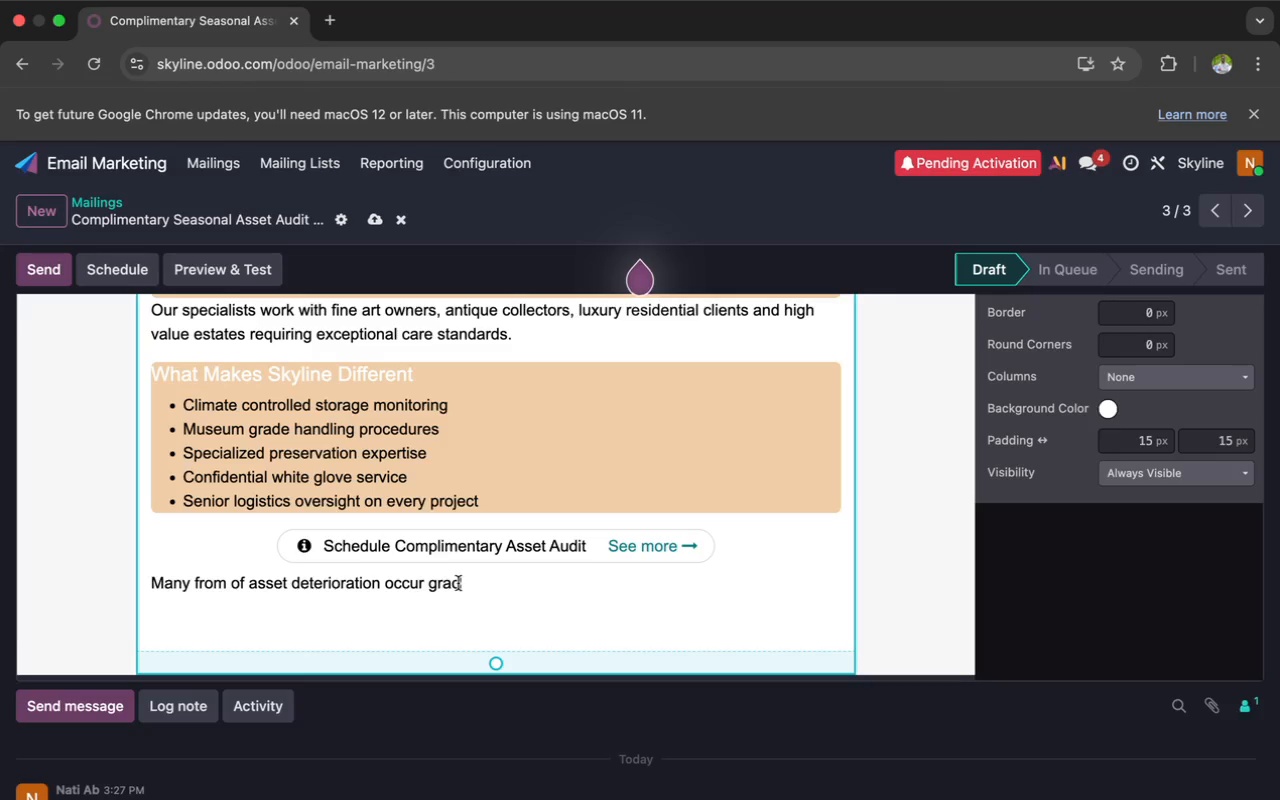 
type(ually )
 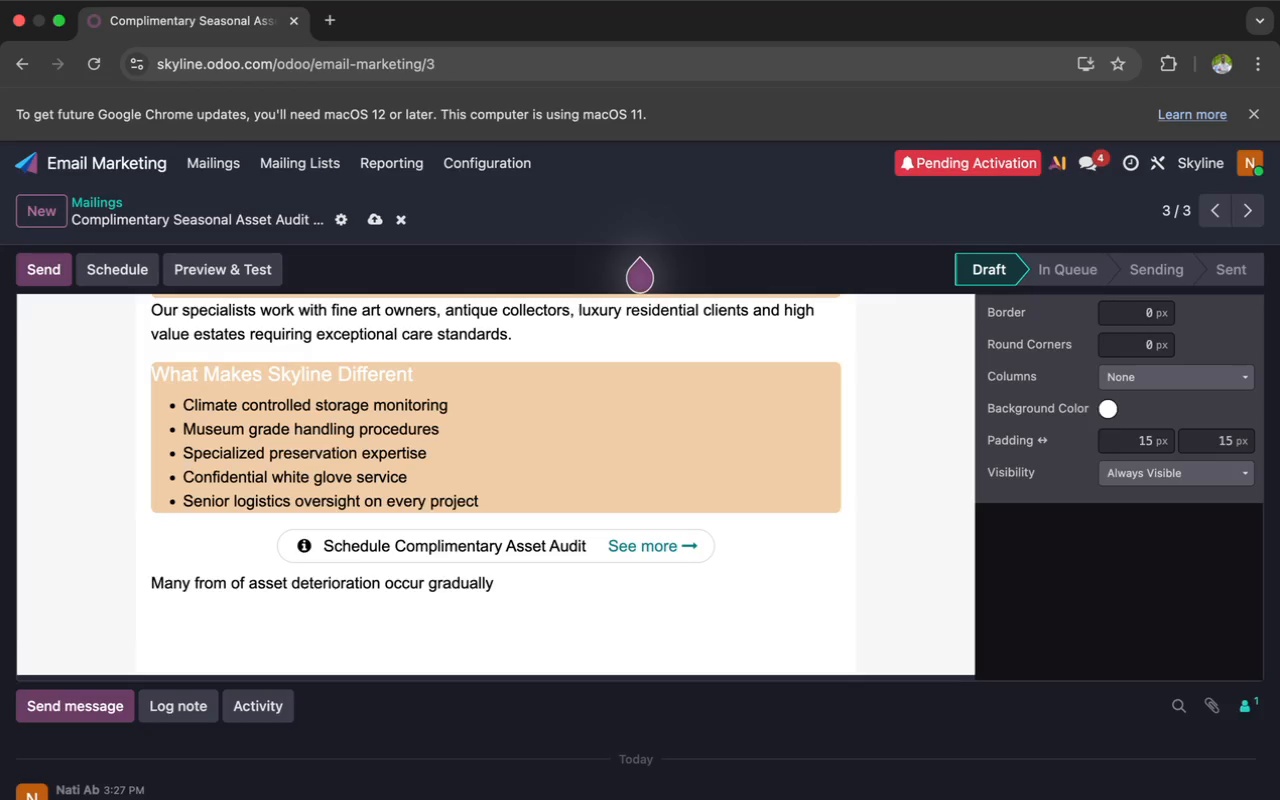 
type(and remain in)
 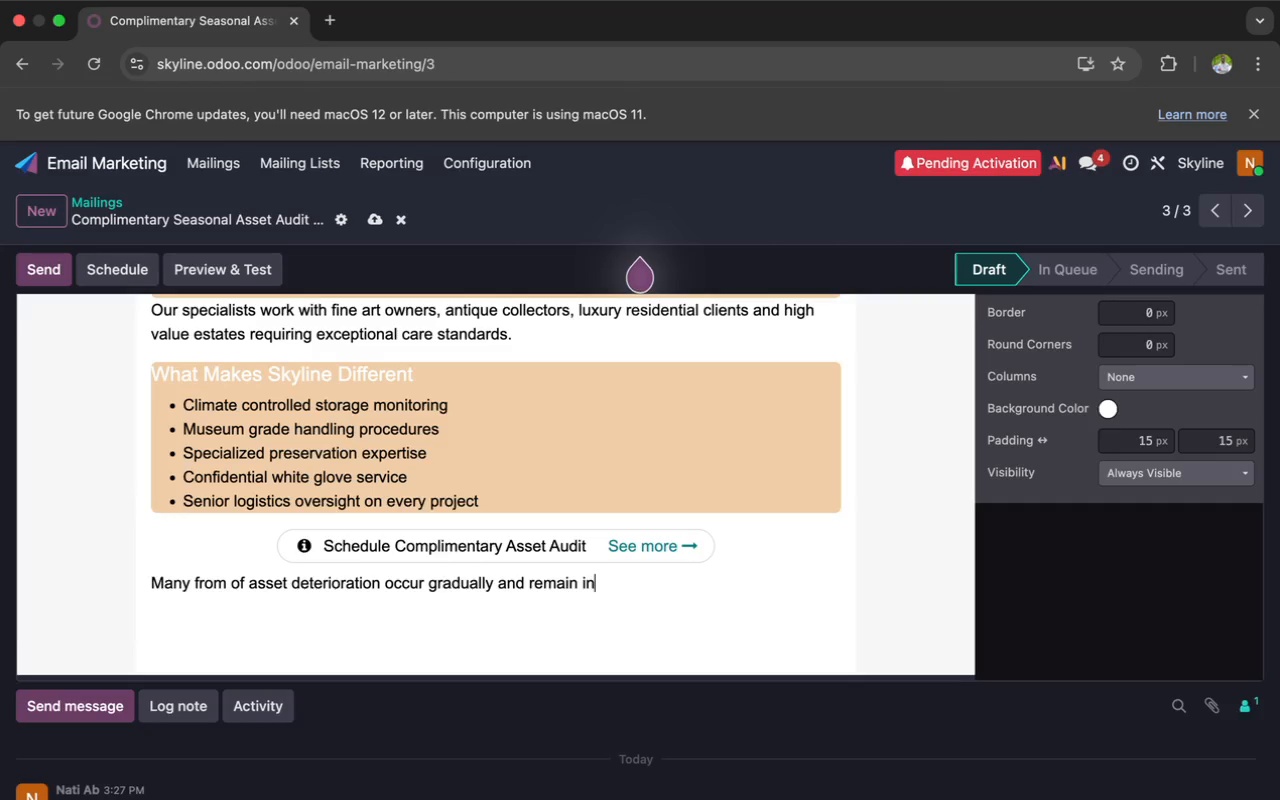 
wait(6.05)
 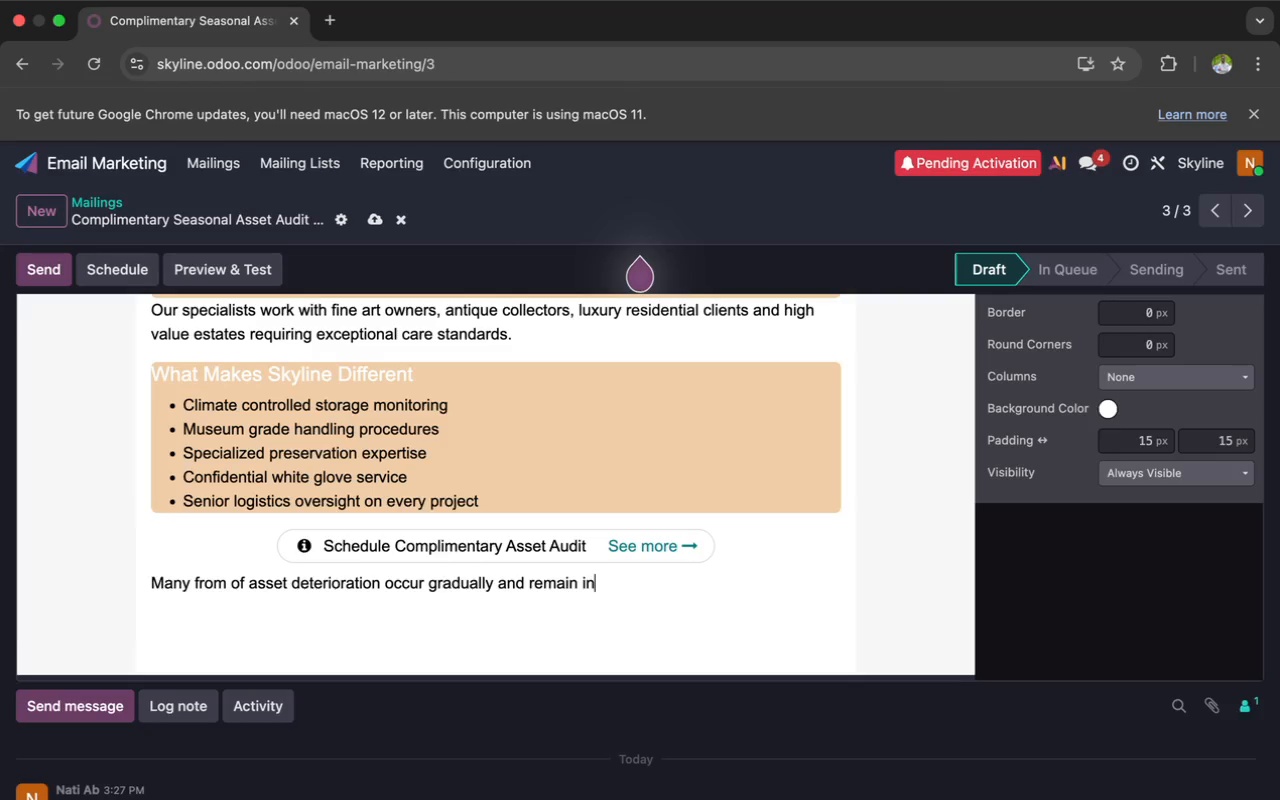 
type(vi)
 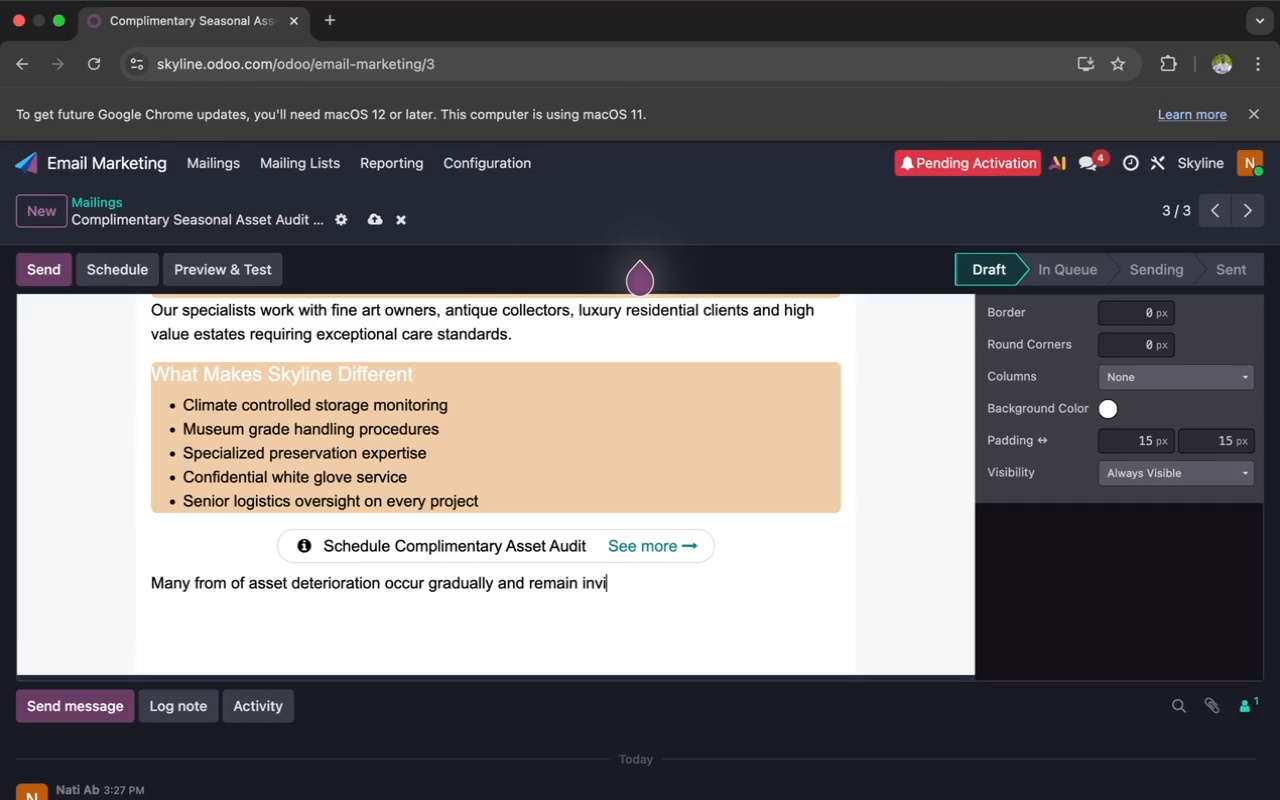 
type(sible)
 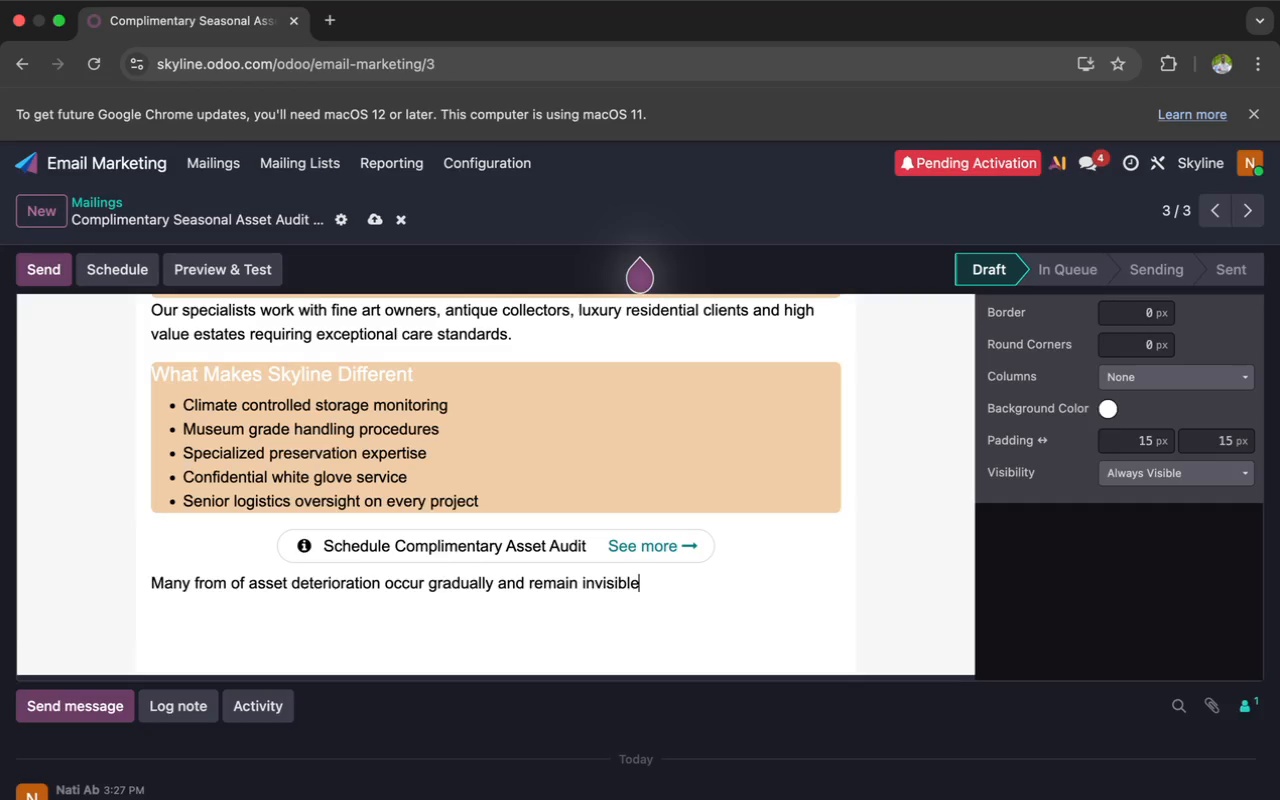 
wait(22.63)
 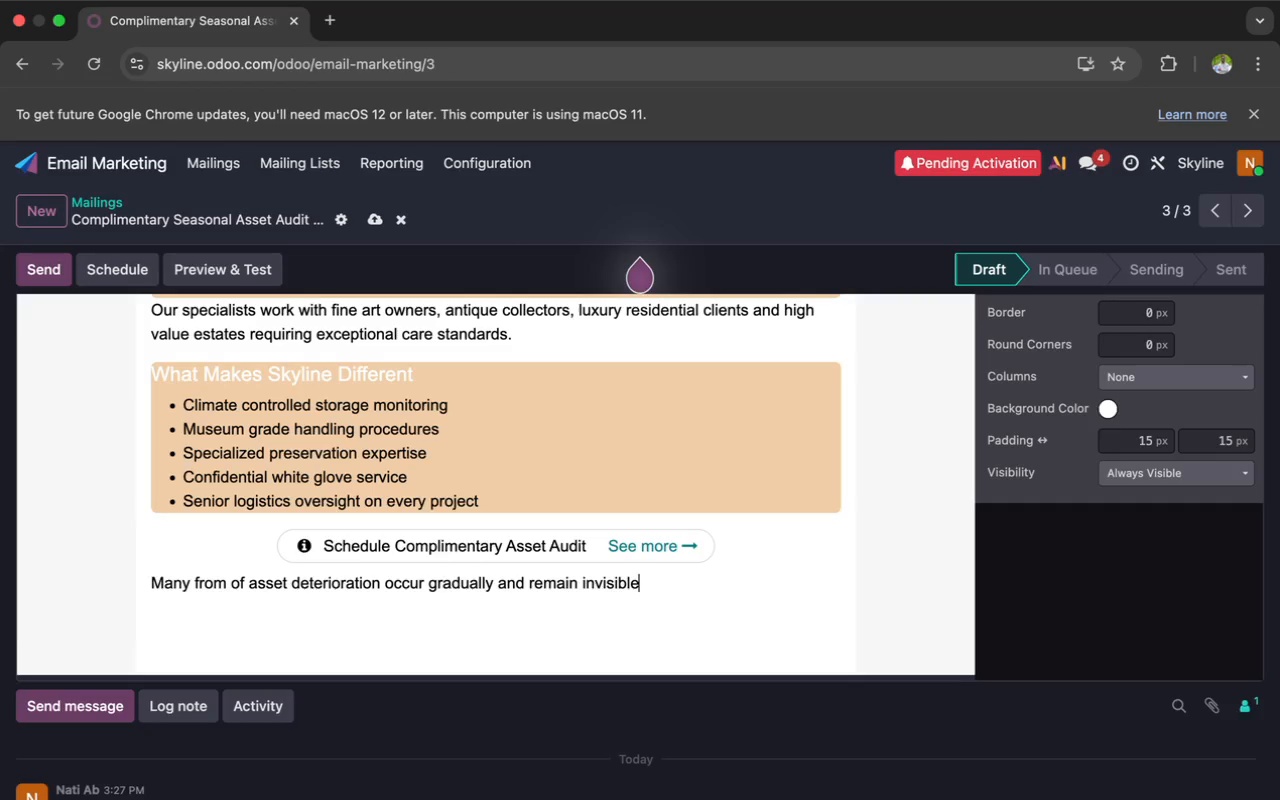 
type( until re)
 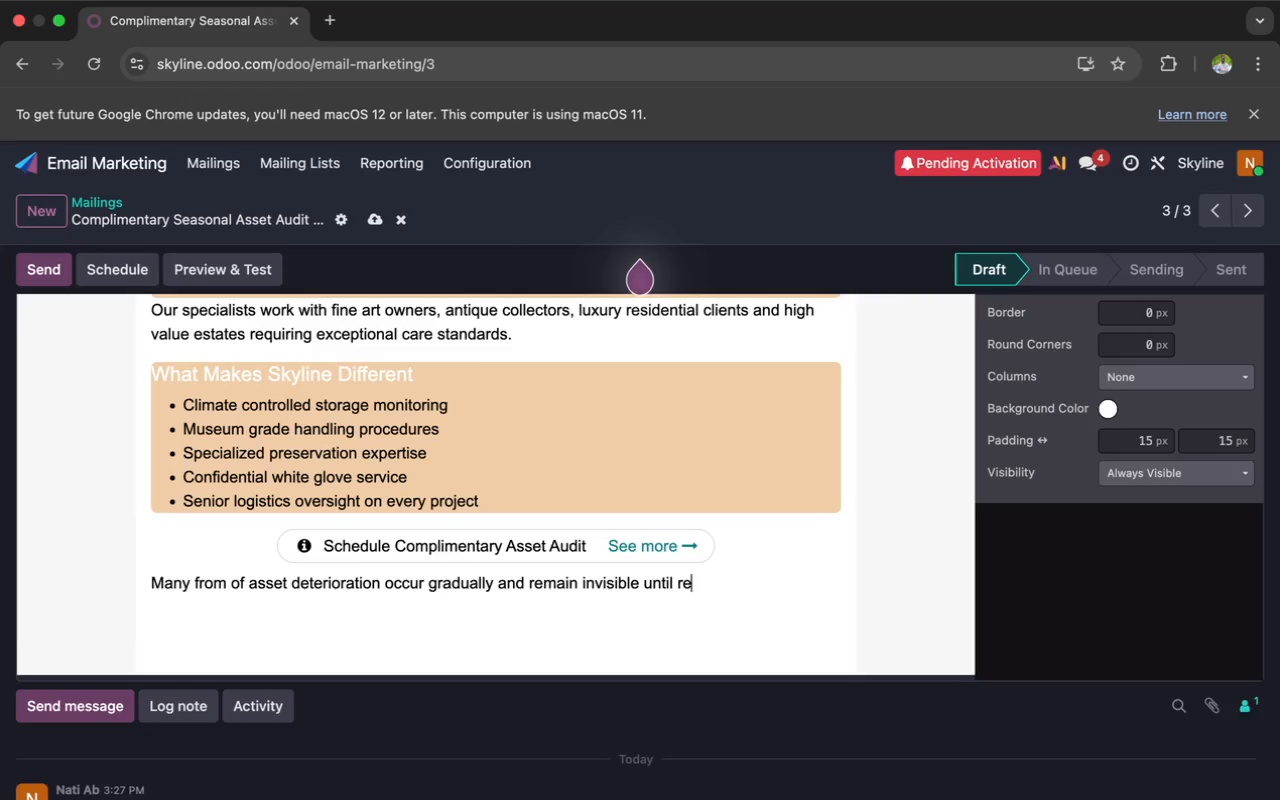 
type(storatiom)
key(Backspace)
type(n becomes sigh)
key(Backspace)
type(nifi)
 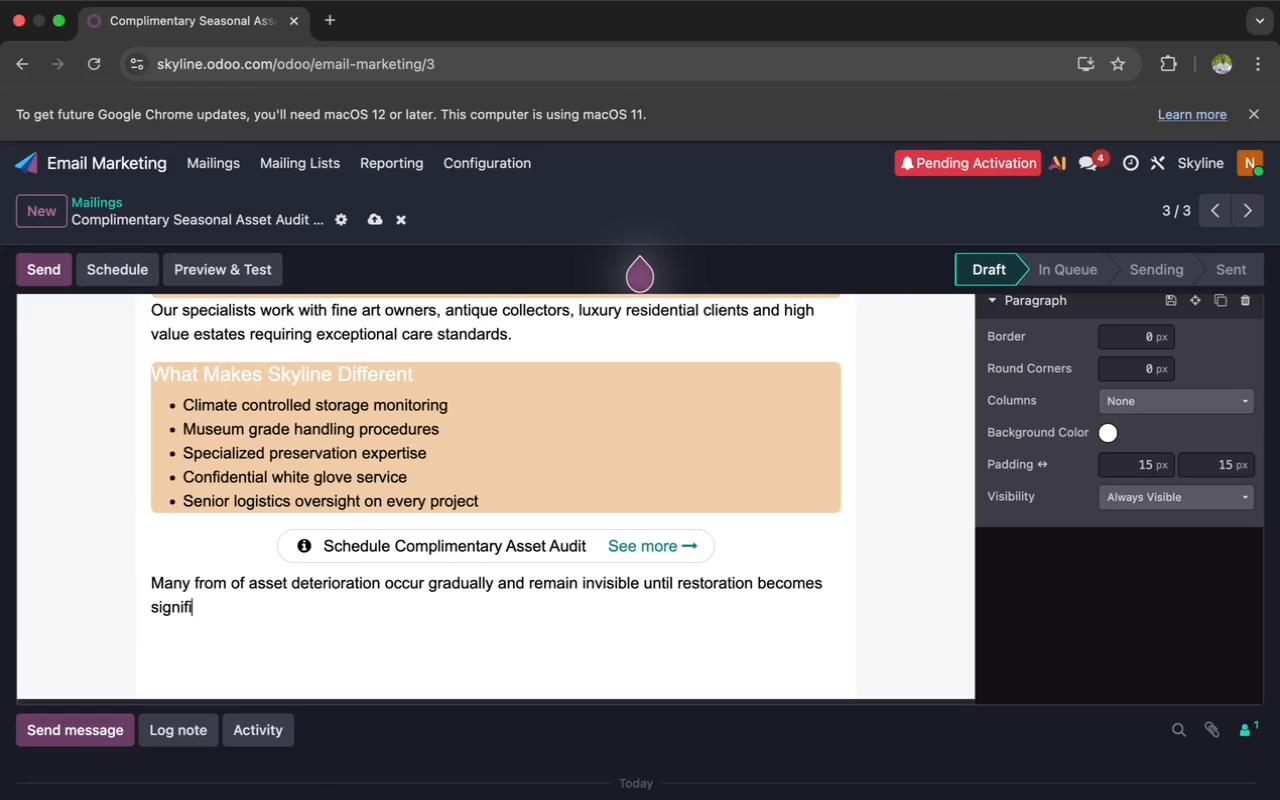 
type(cantly more diff)
 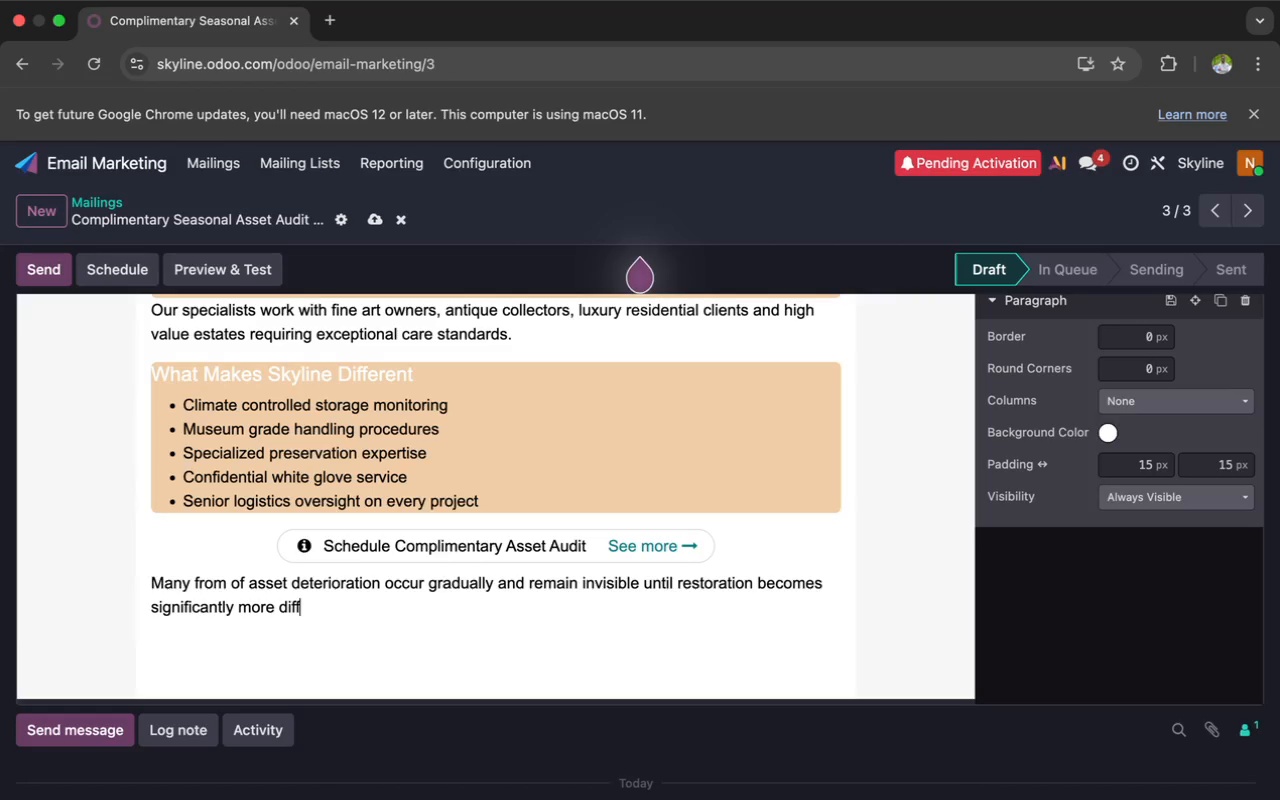 
type(icult and expensive)
 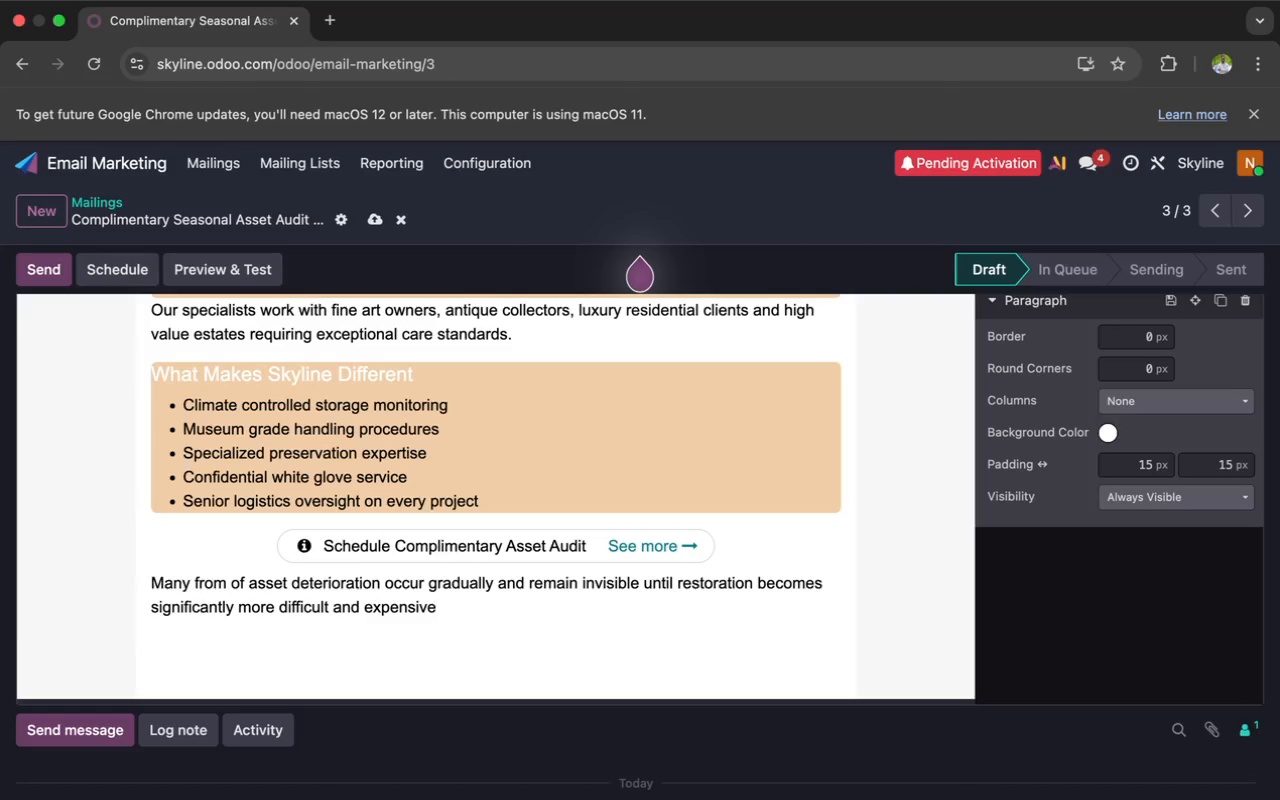 
key(Period)
 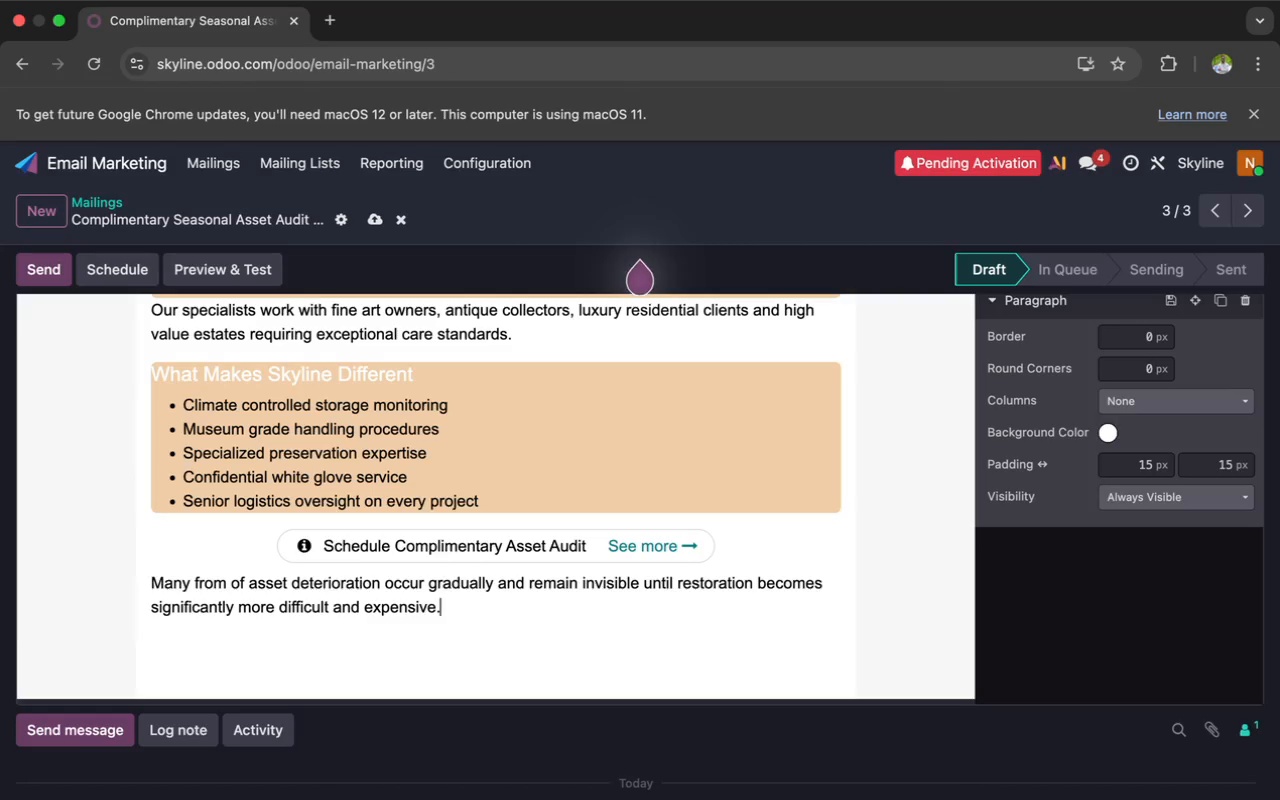 
key(Enter)
 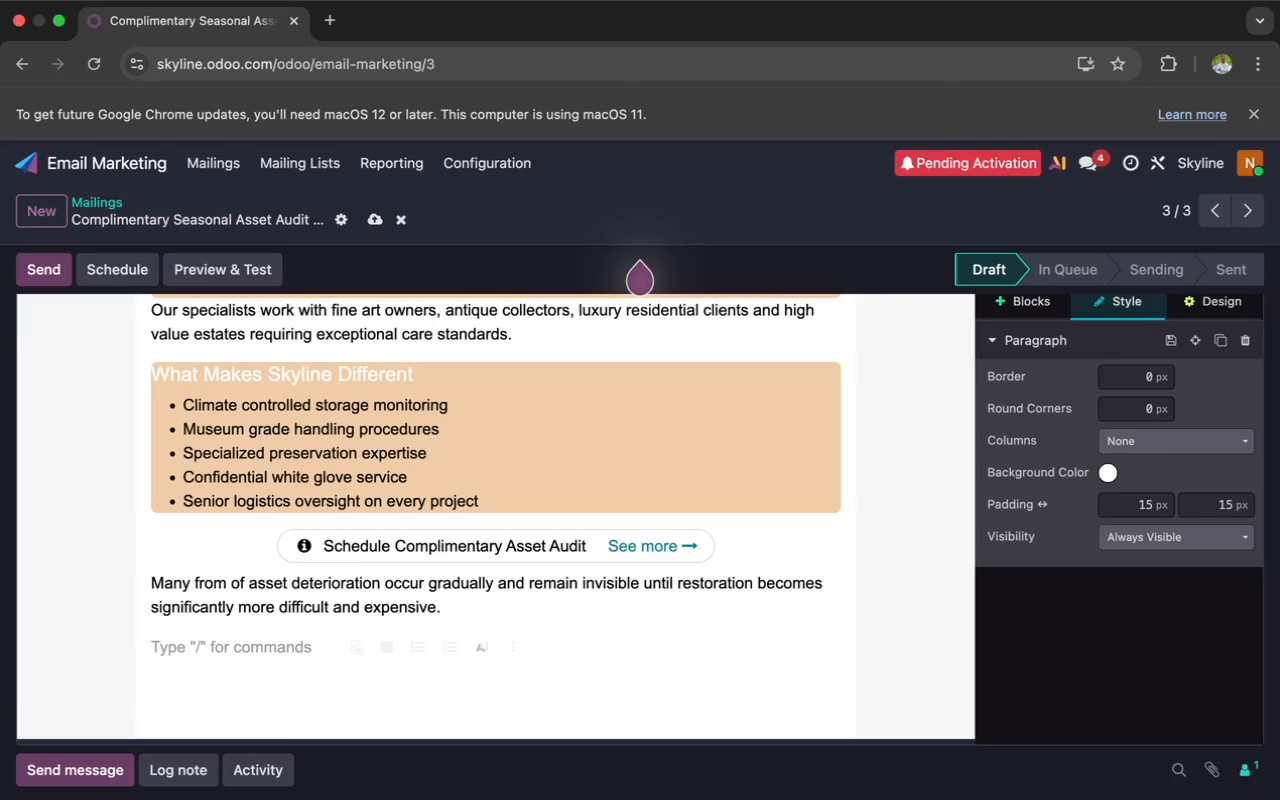 
type(Pre)
 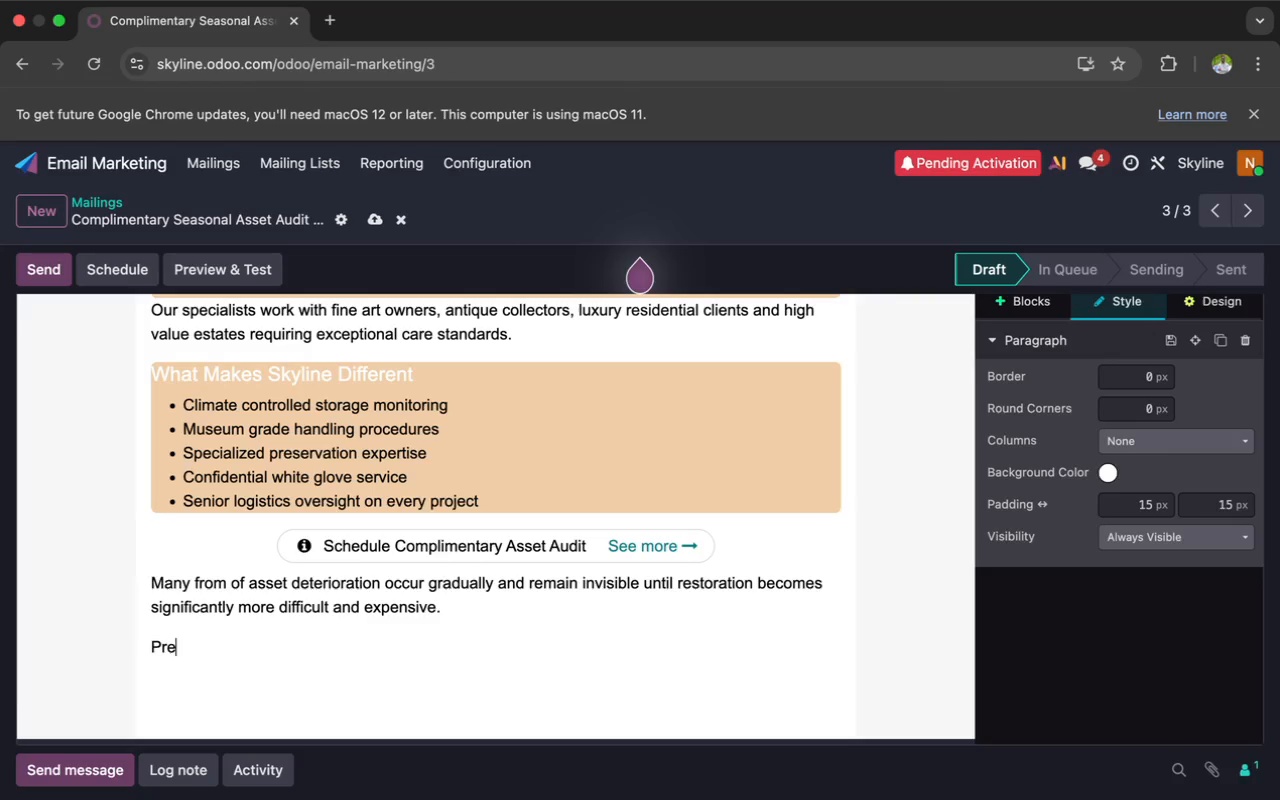 
type(ventive ass)
 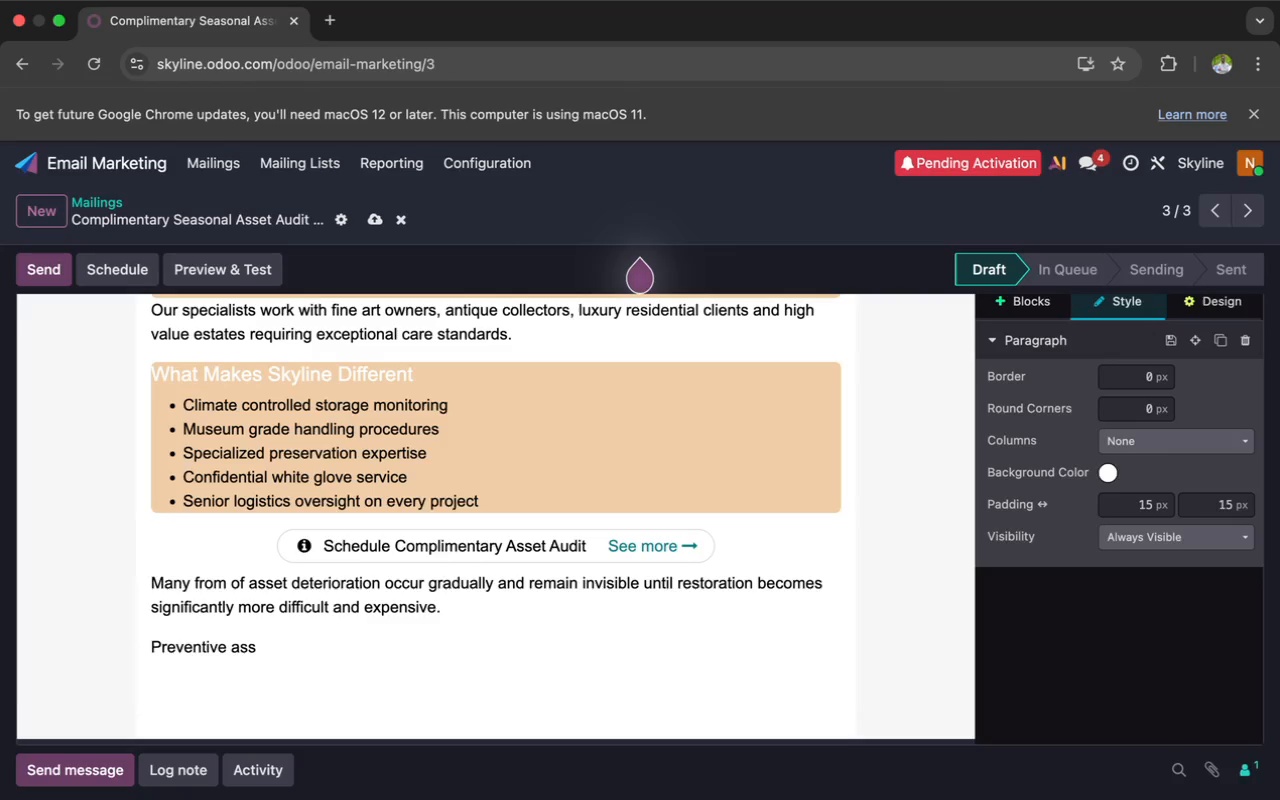 
key(E)
 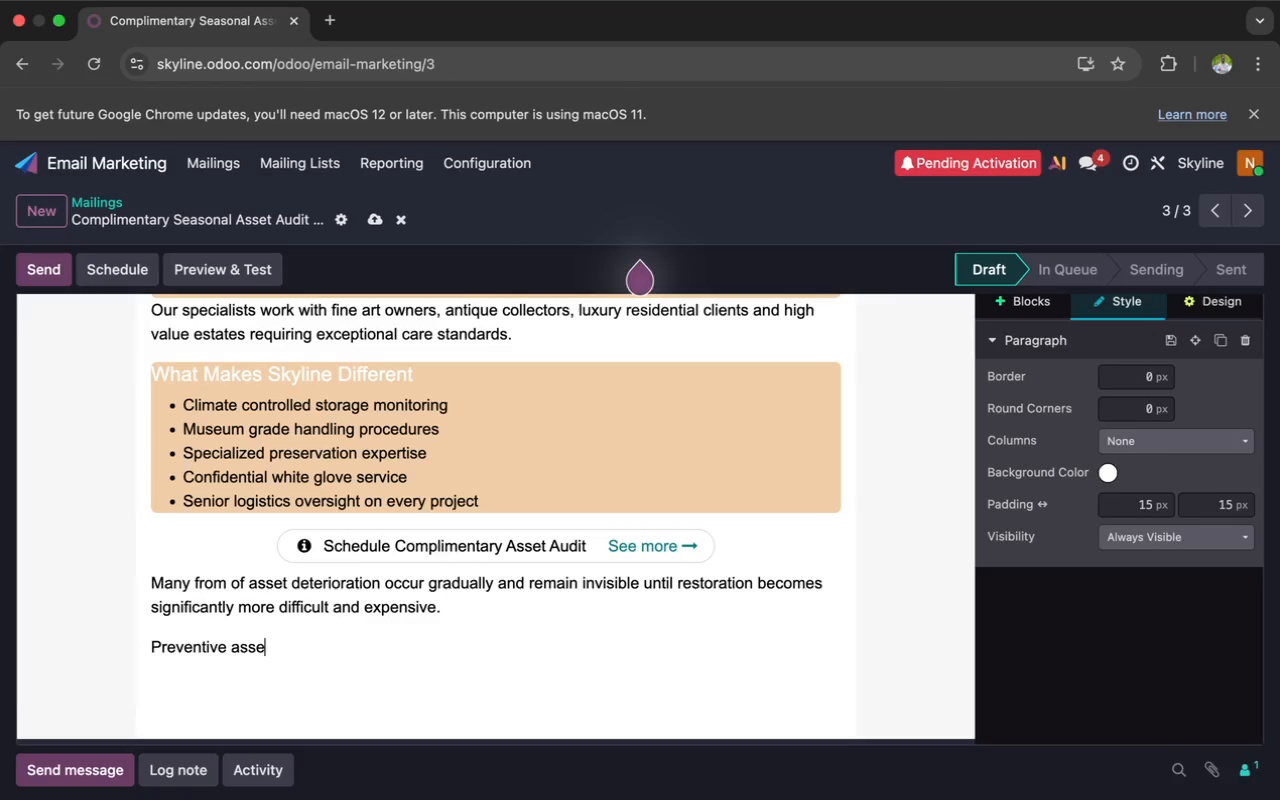 
type(ss)
 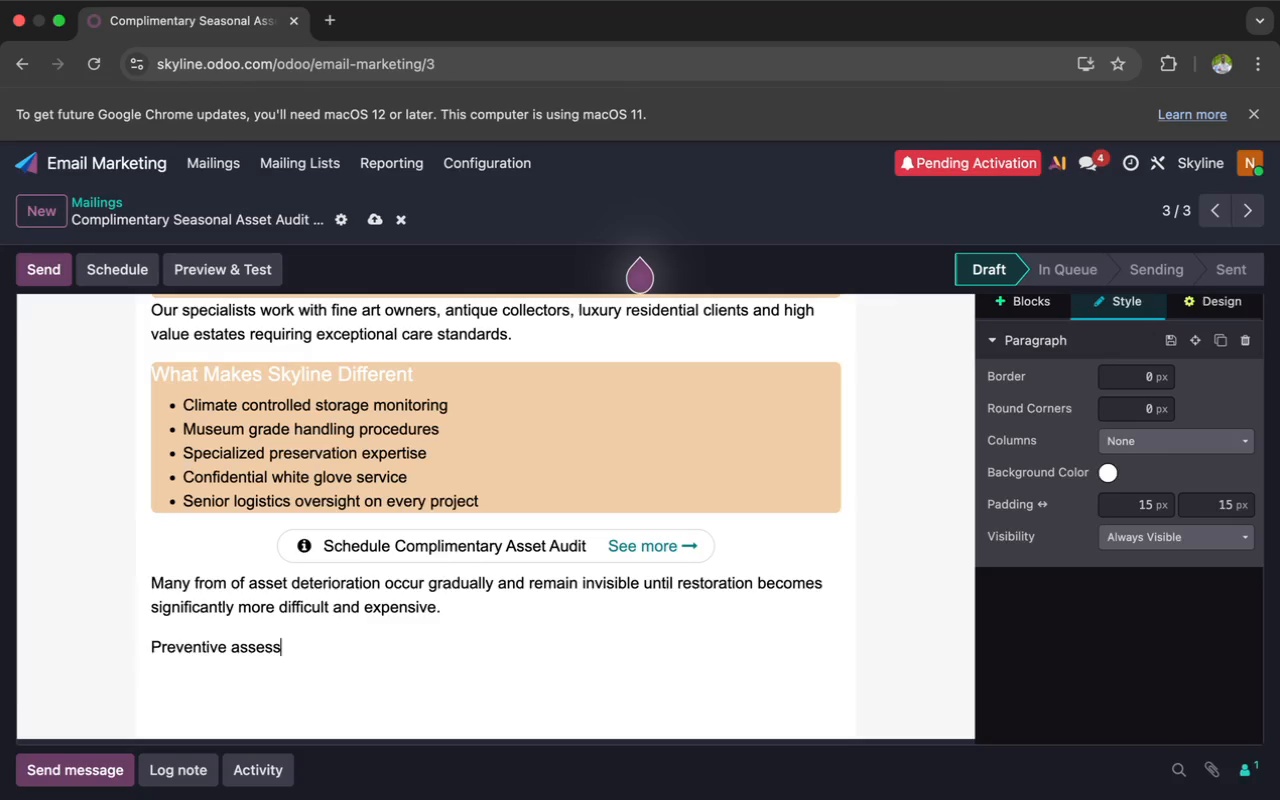 
type(mentid)
key(Backspace)
key(Backspace)
type( )
 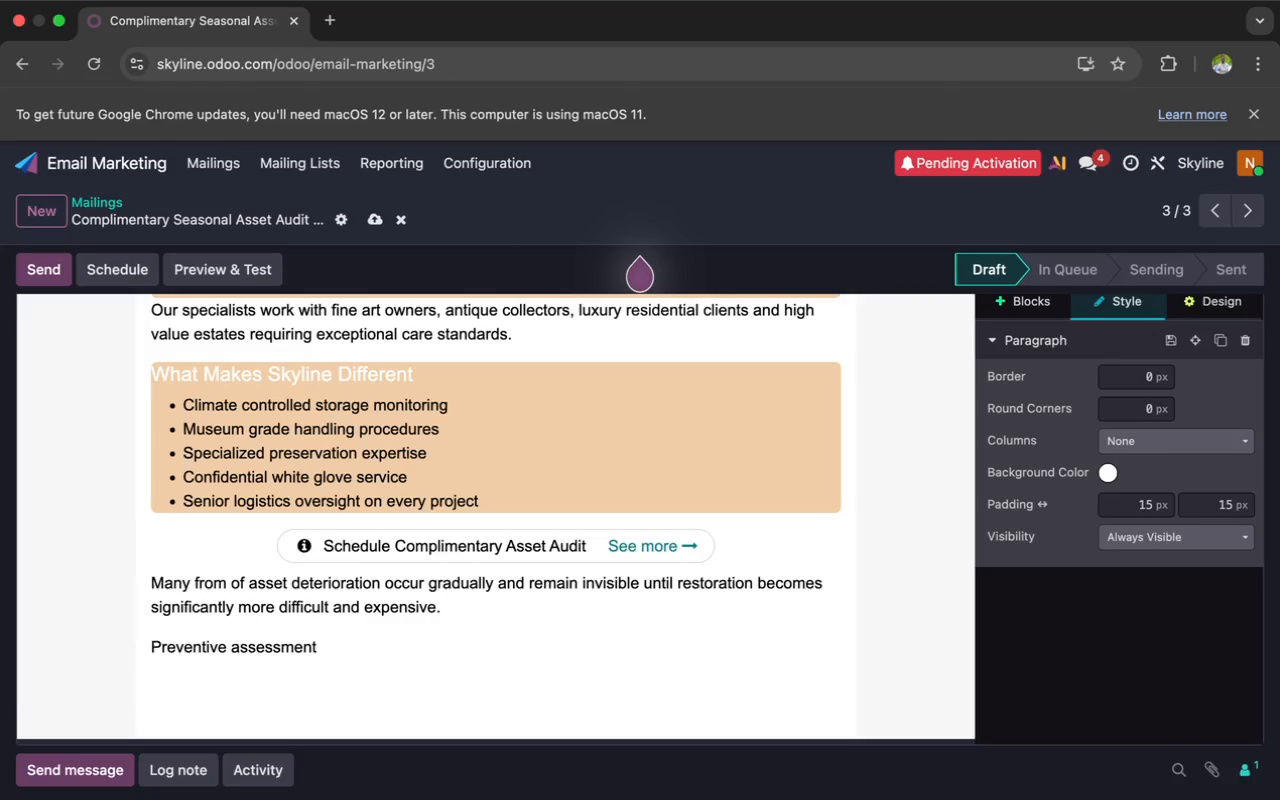 
type(is often the most e)
 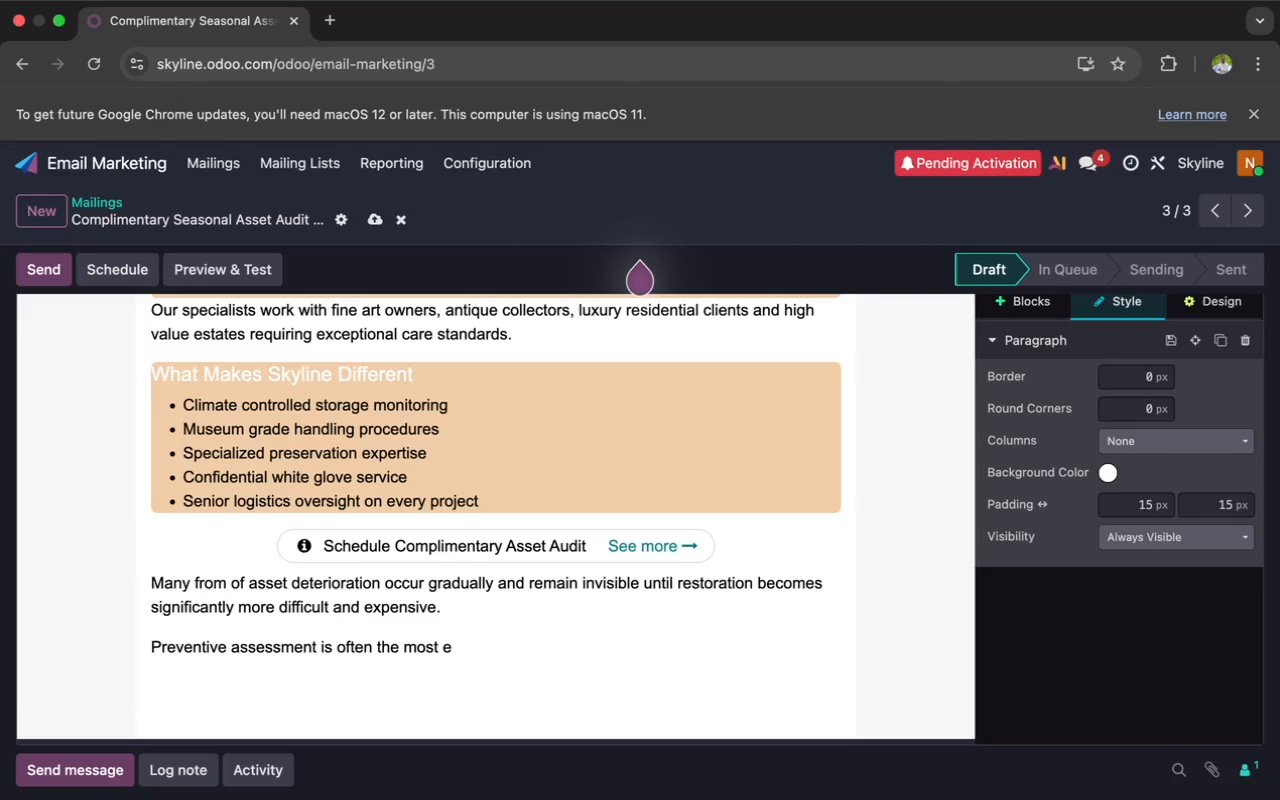 
key(Backspace)
 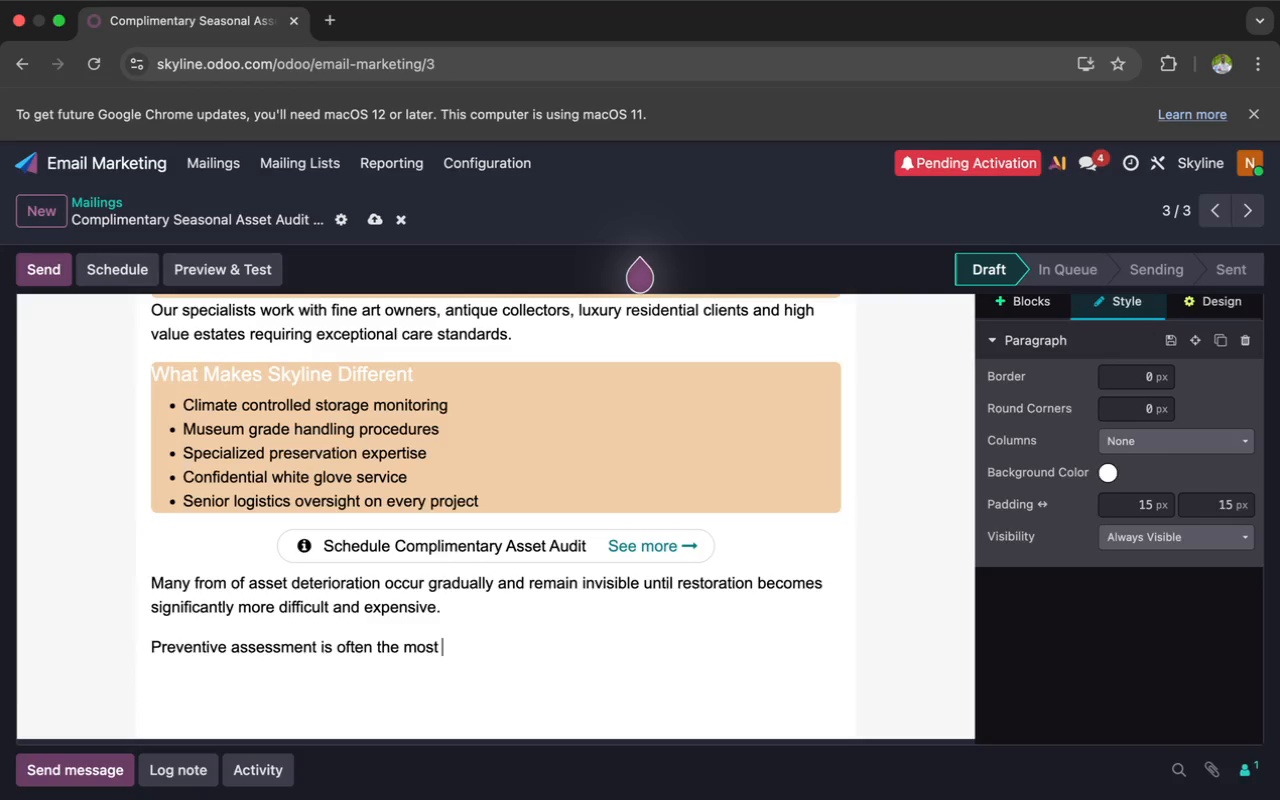 
wait(9.19)
 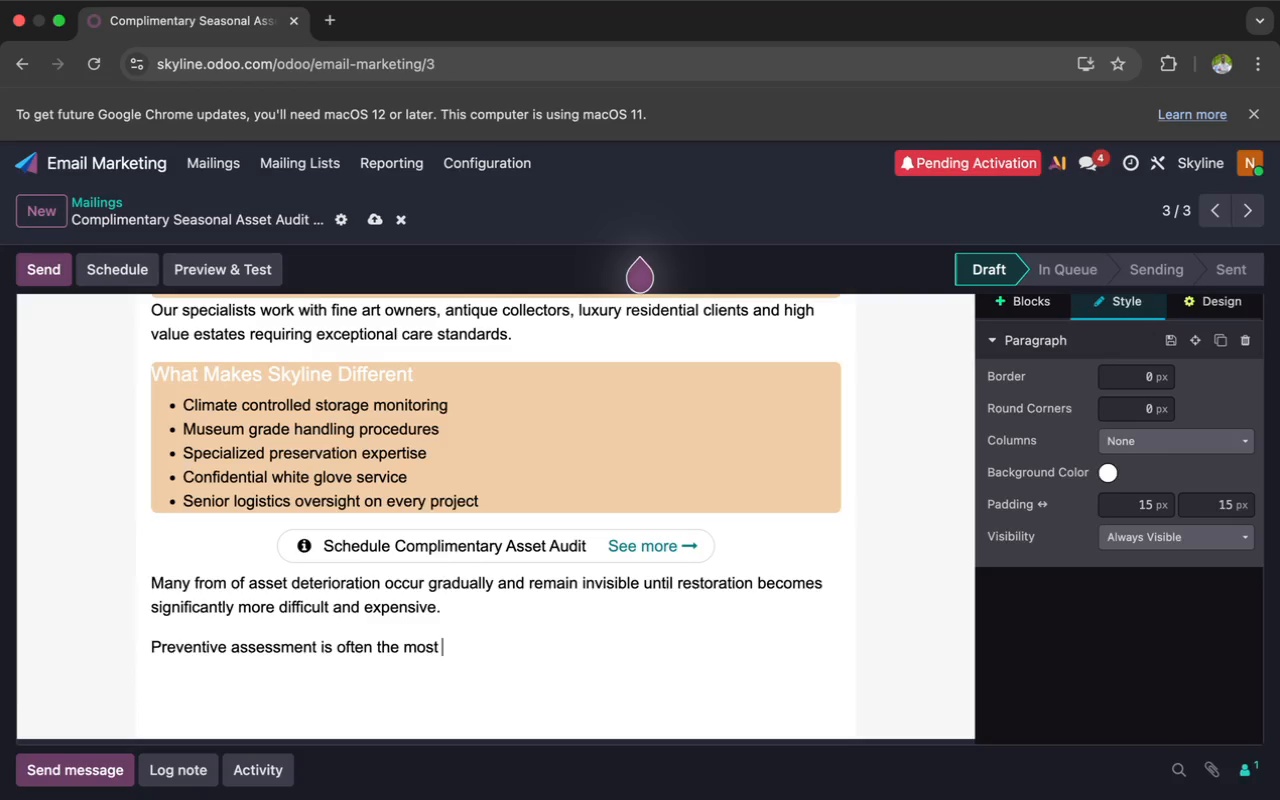 
type(effective investment in long term preservation)
 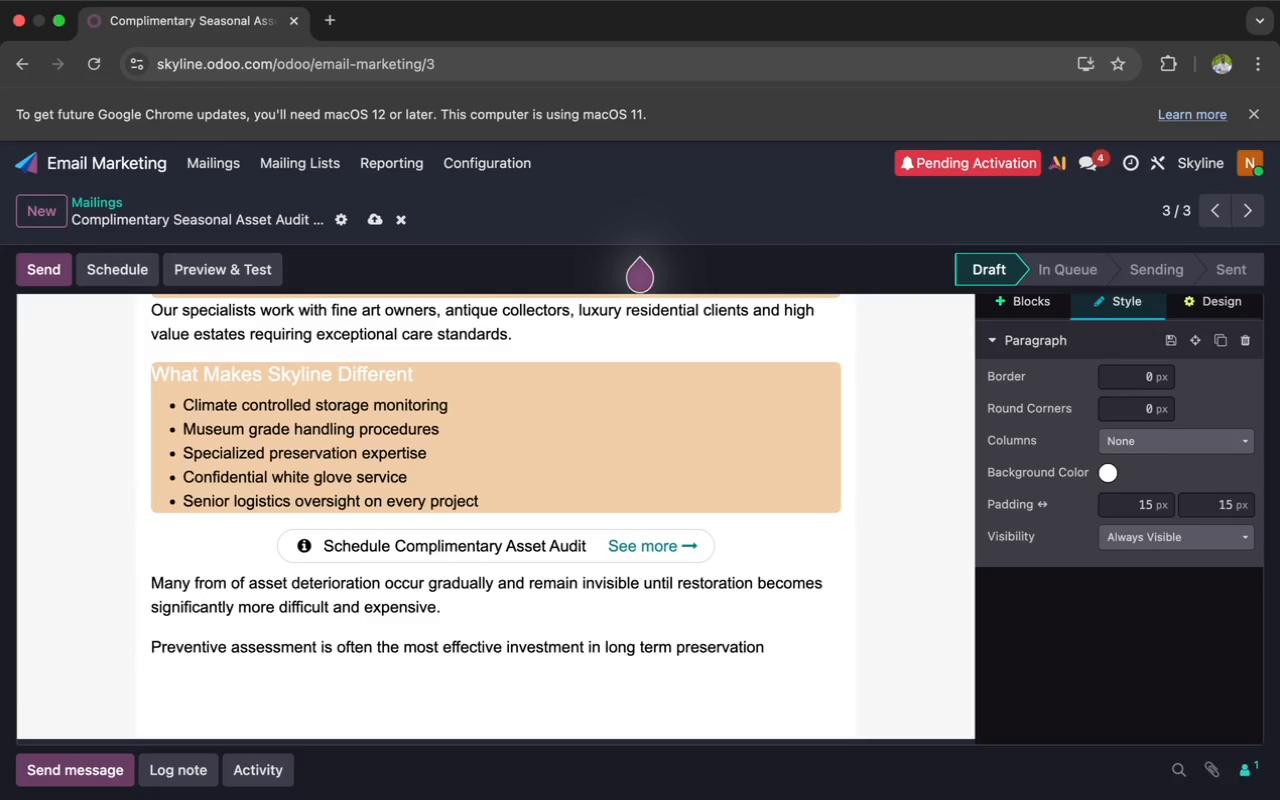 
key(Period)
 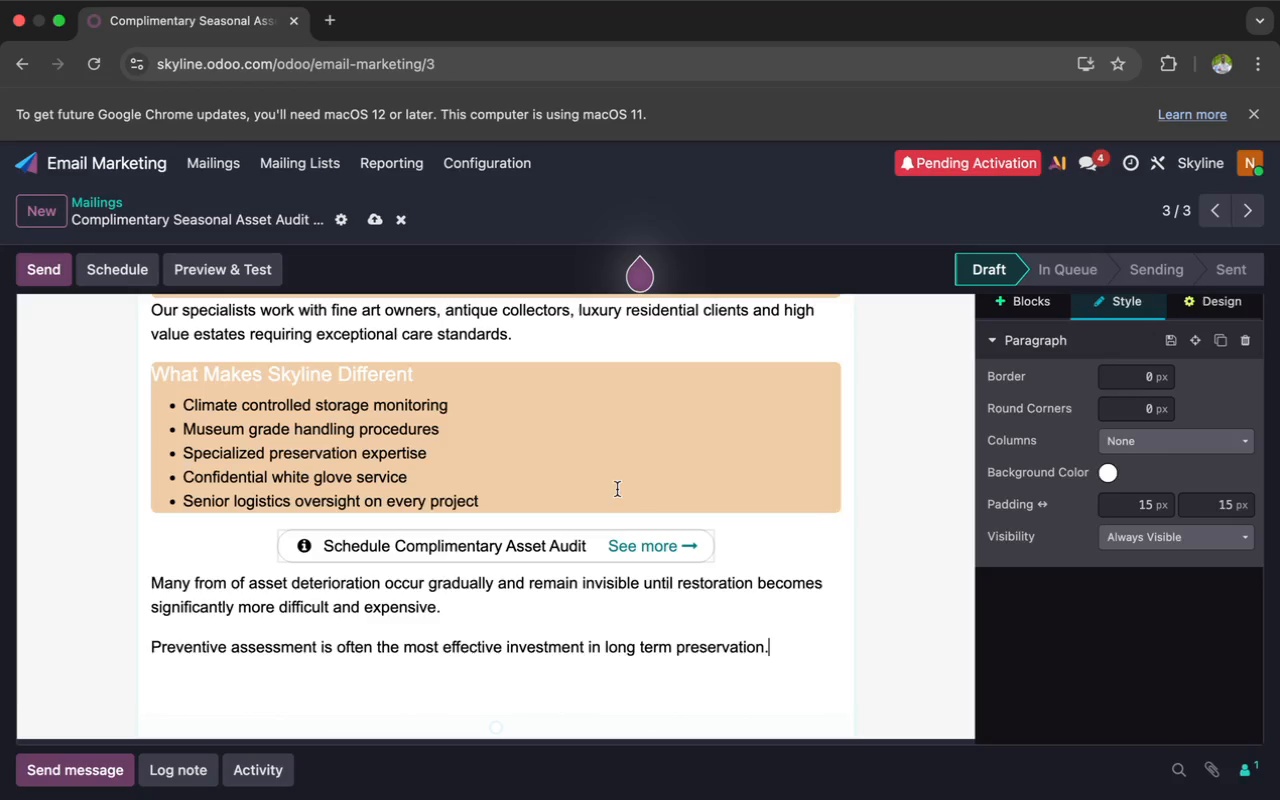 
wait(5.04)
 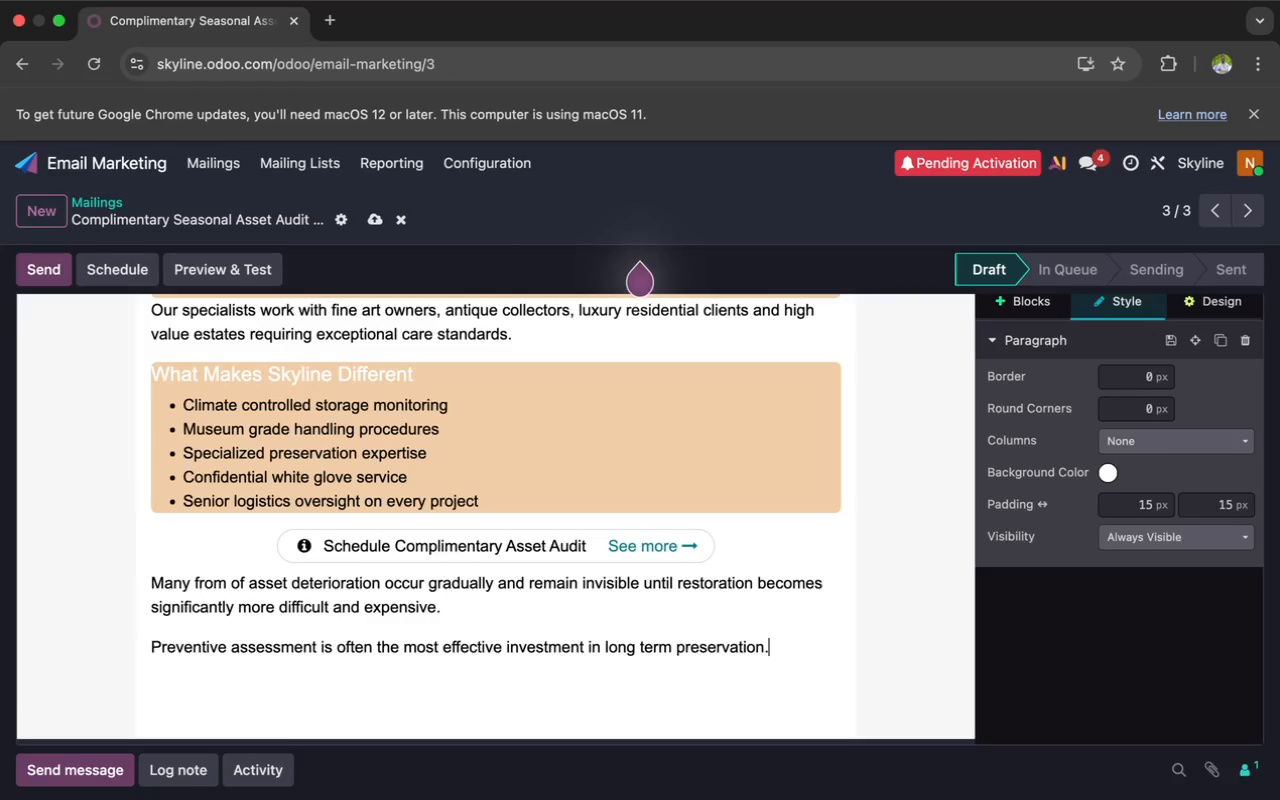 
left_click([1002, 301])
 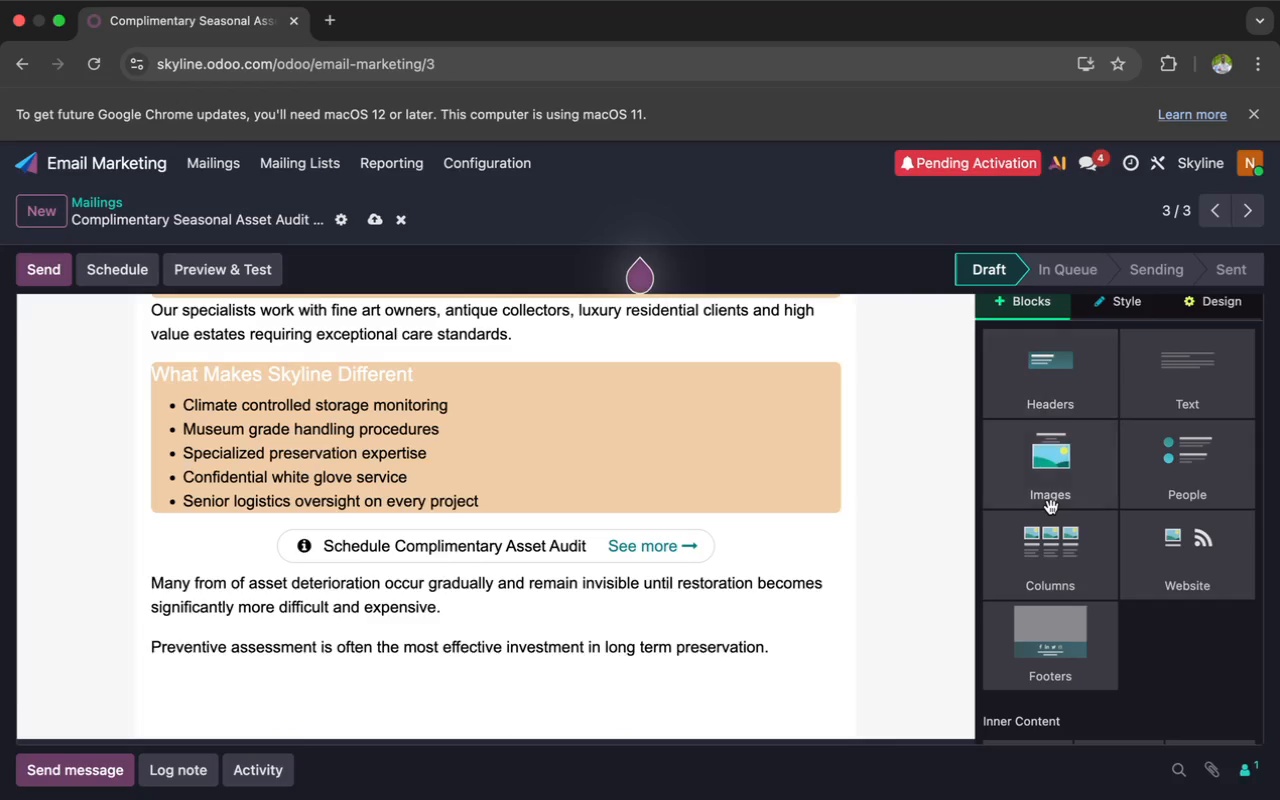 
scroll: coordinate [1051, 507], scroll_direction: down, amount: 4.0
 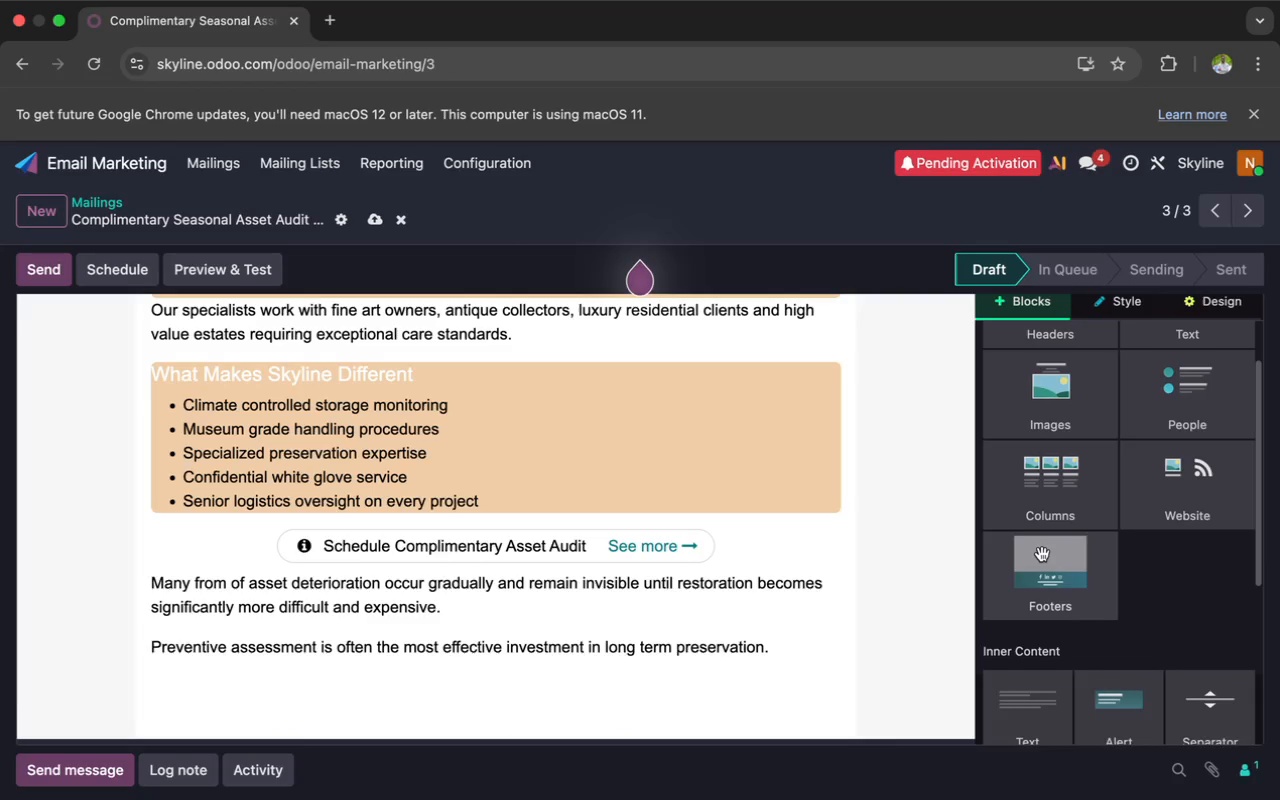 
left_click([1042, 556])
 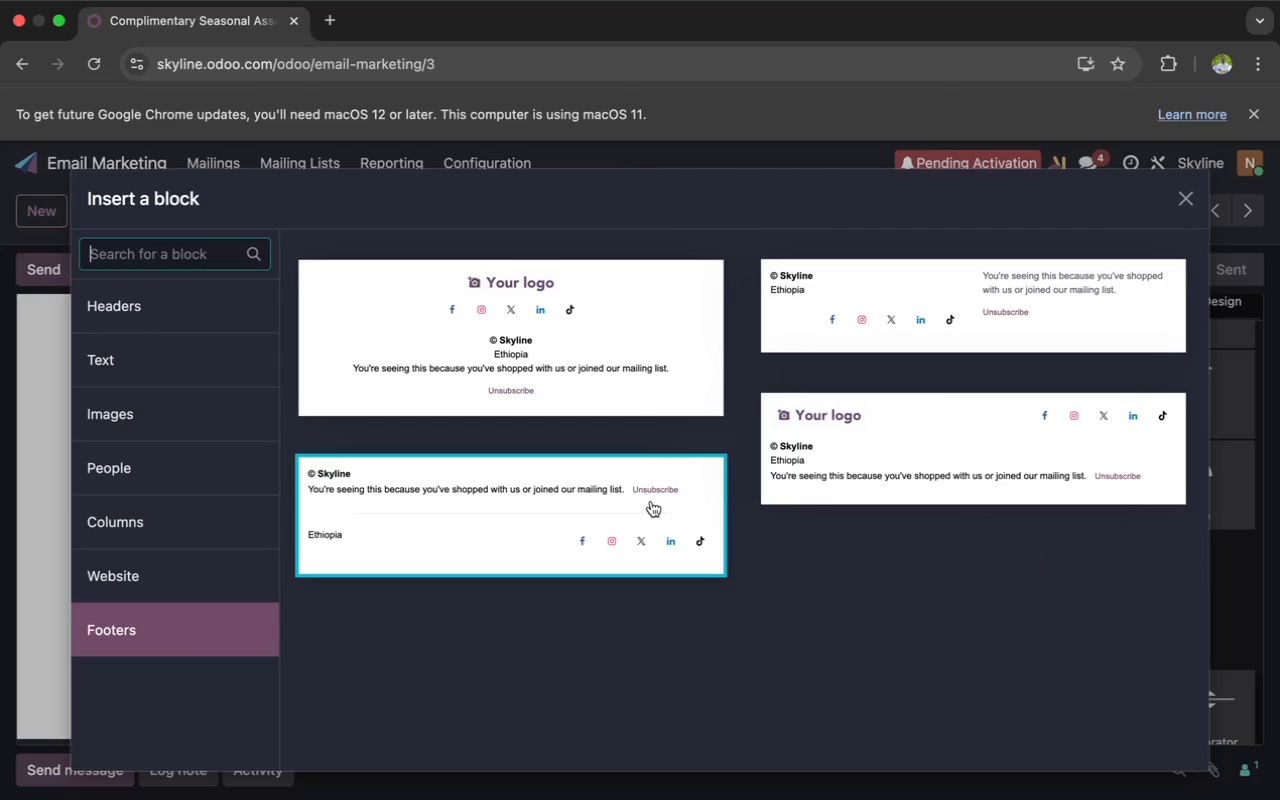 
left_click([521, 536])
 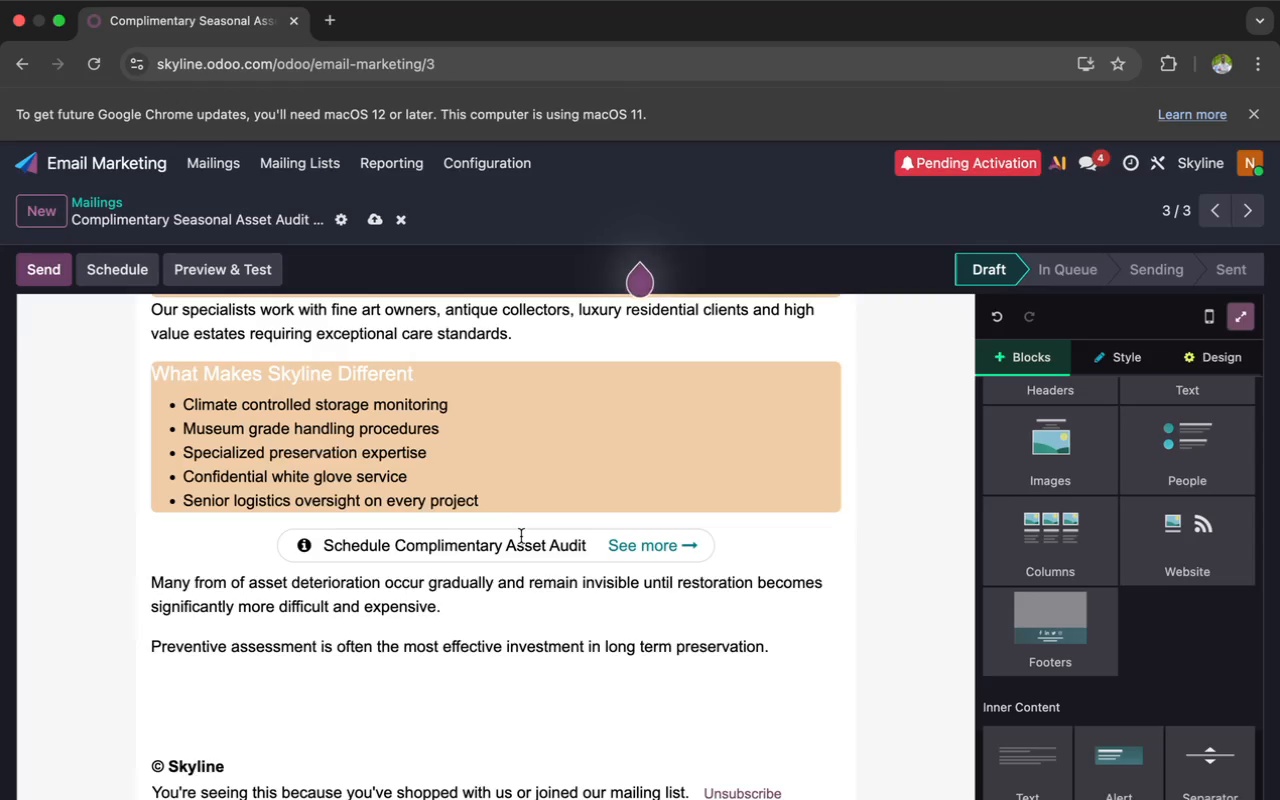 
scroll: coordinate [521, 536], scroll_direction: down, amount: 17.0
 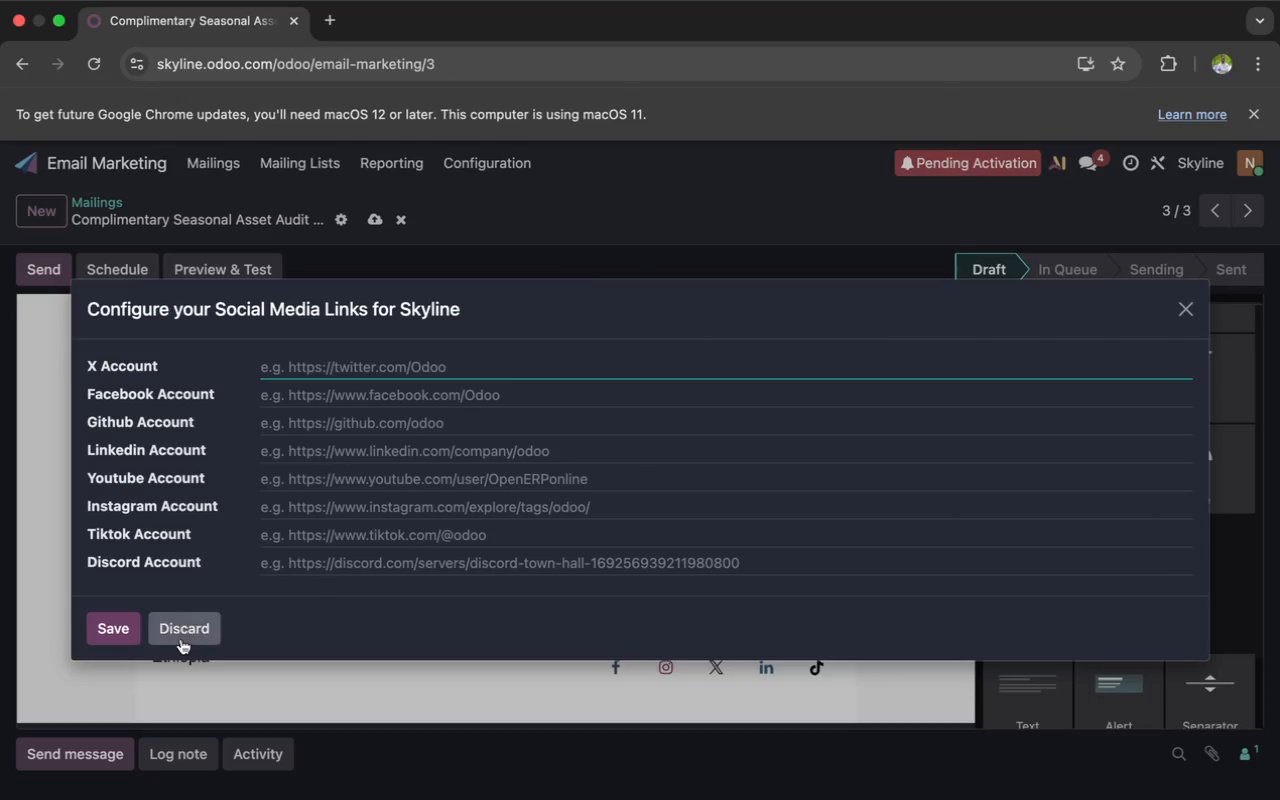 
left_click([178, 636])
 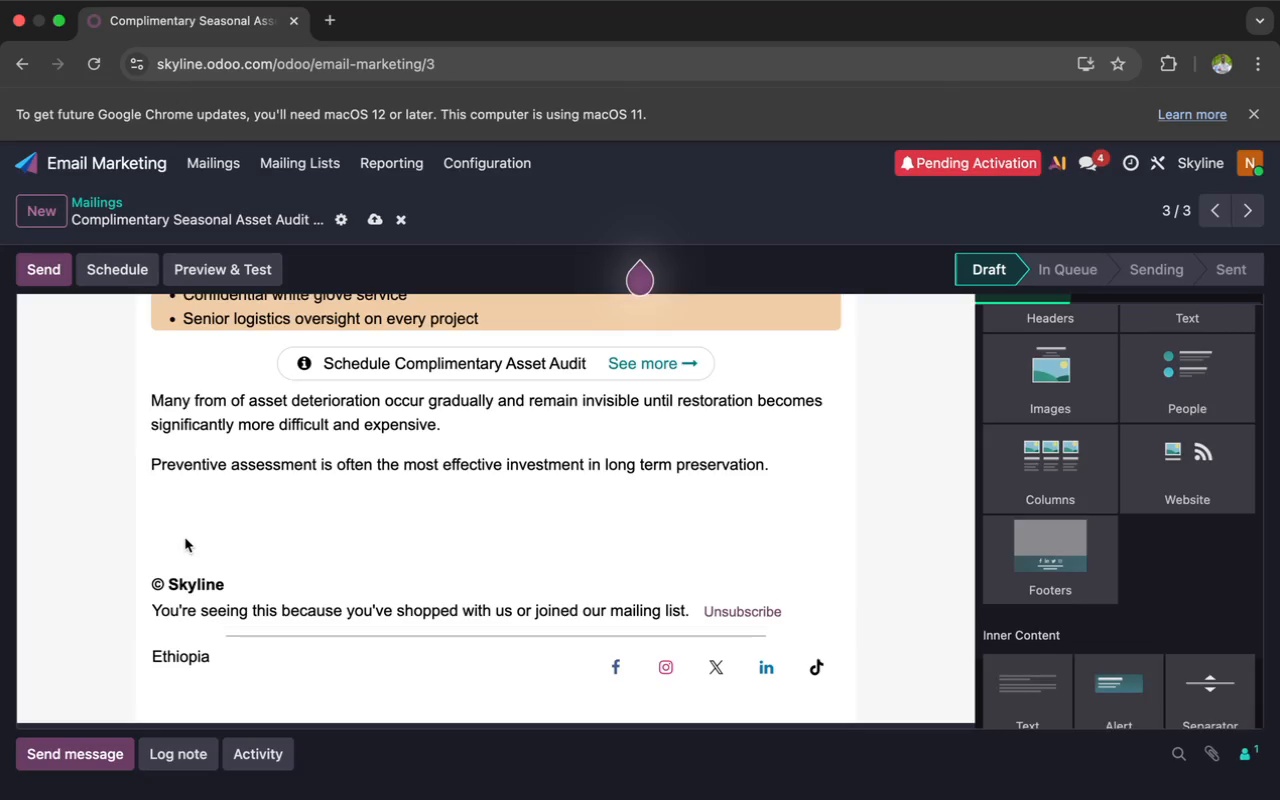 
left_click([184, 539])
 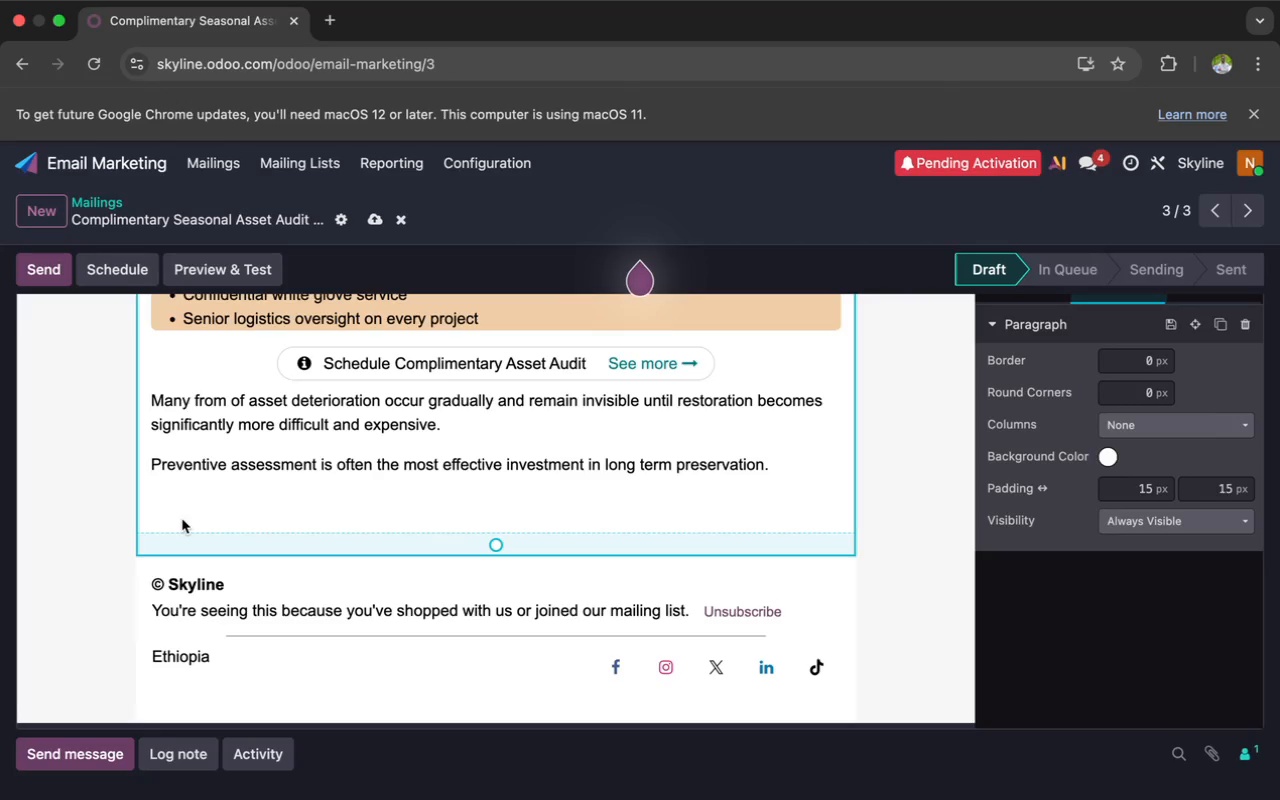 
left_click([176, 508])
 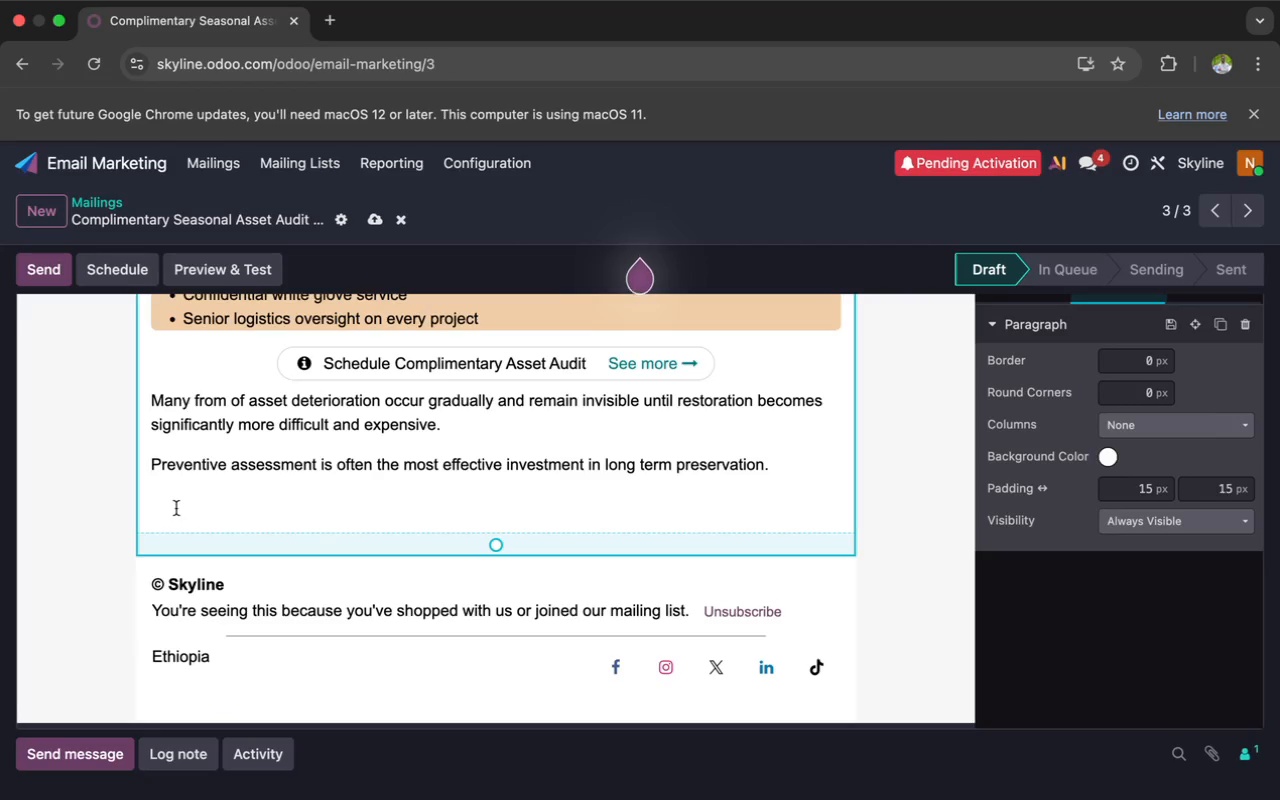 
key(Backspace)
 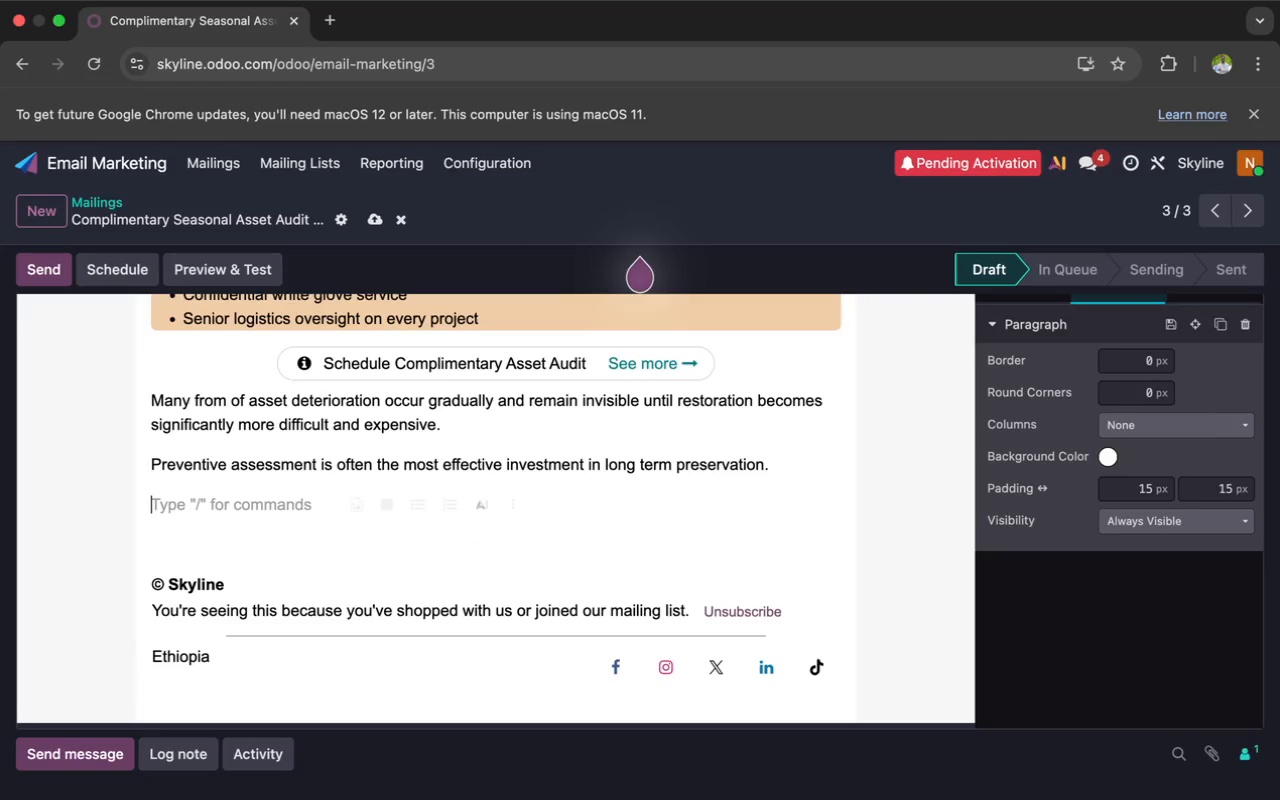 
key(Backspace)
 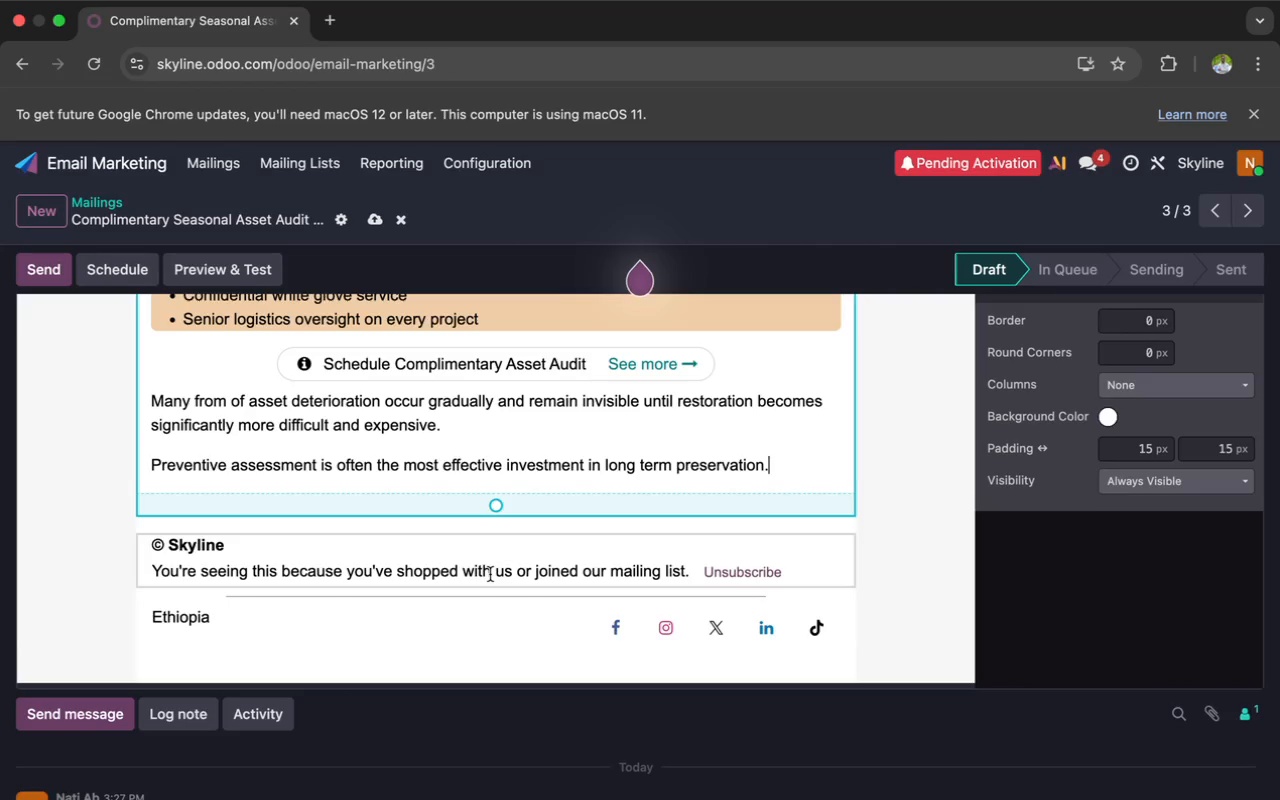 
left_click_drag(start_coordinate=[795, 570], to_coordinate=[263, 547])
 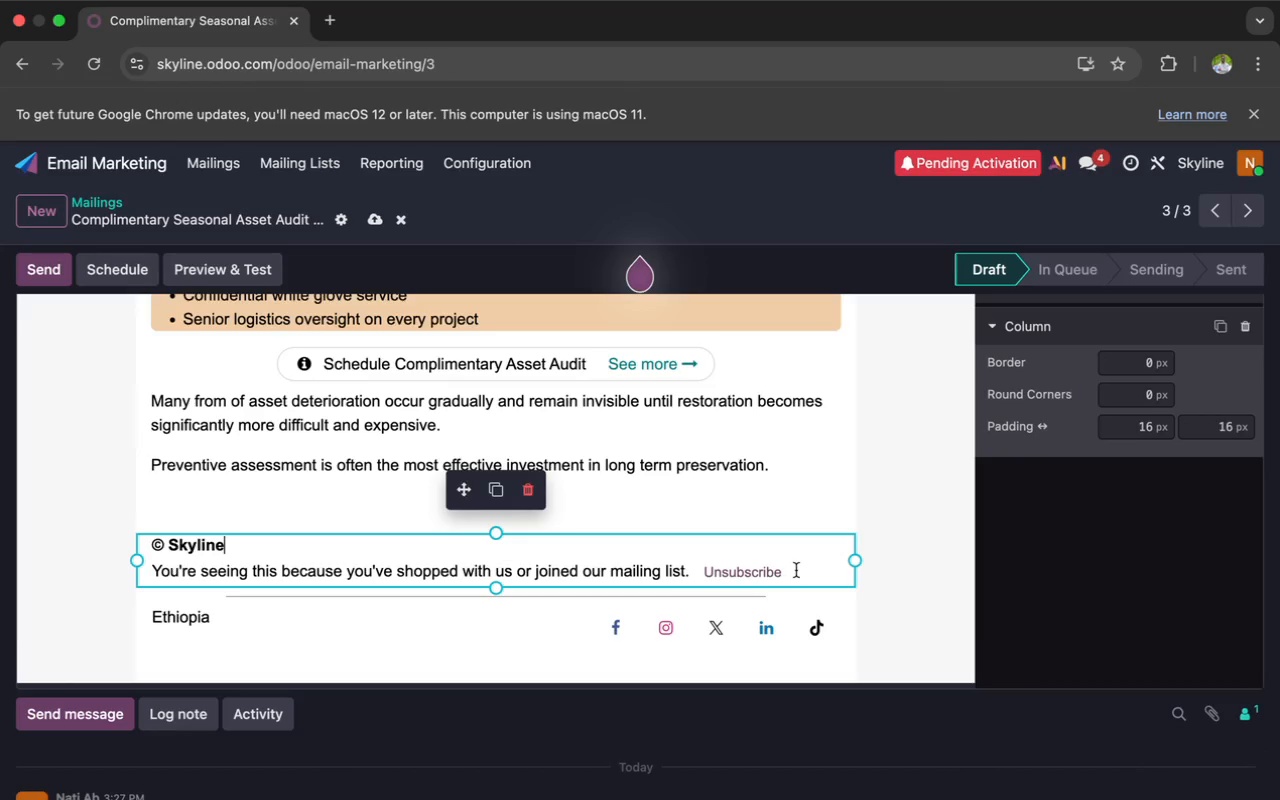 
left_click_drag(start_coordinate=[810, 570], to_coordinate=[170, 544])
 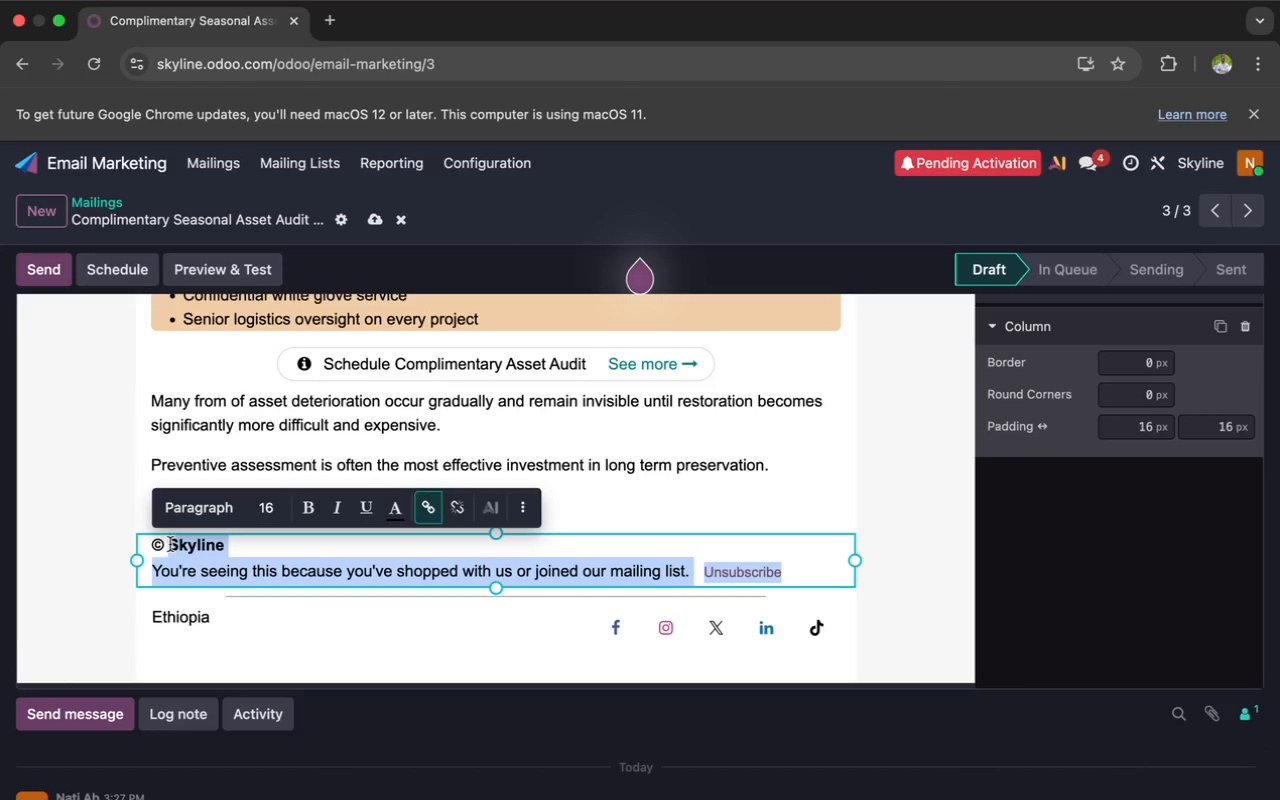 
key(Meta+V)
 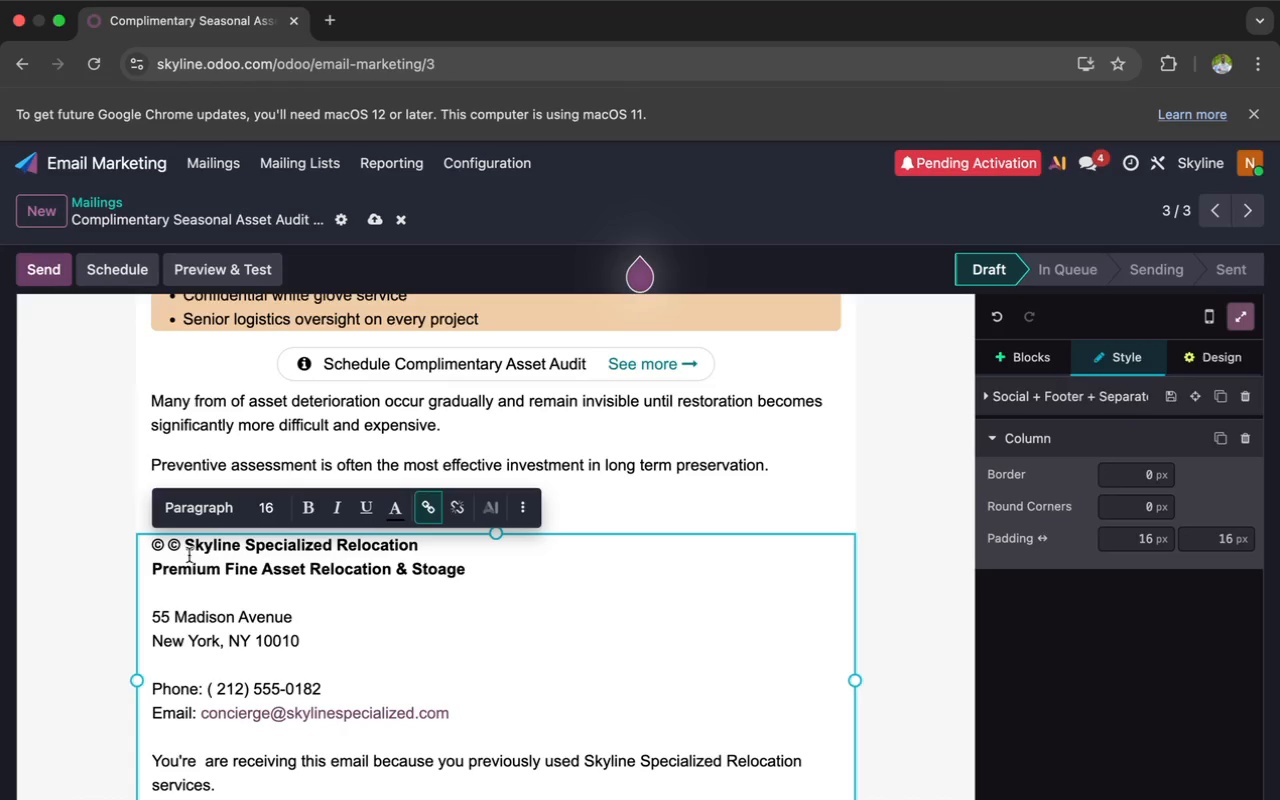 
left_click([182, 545])
 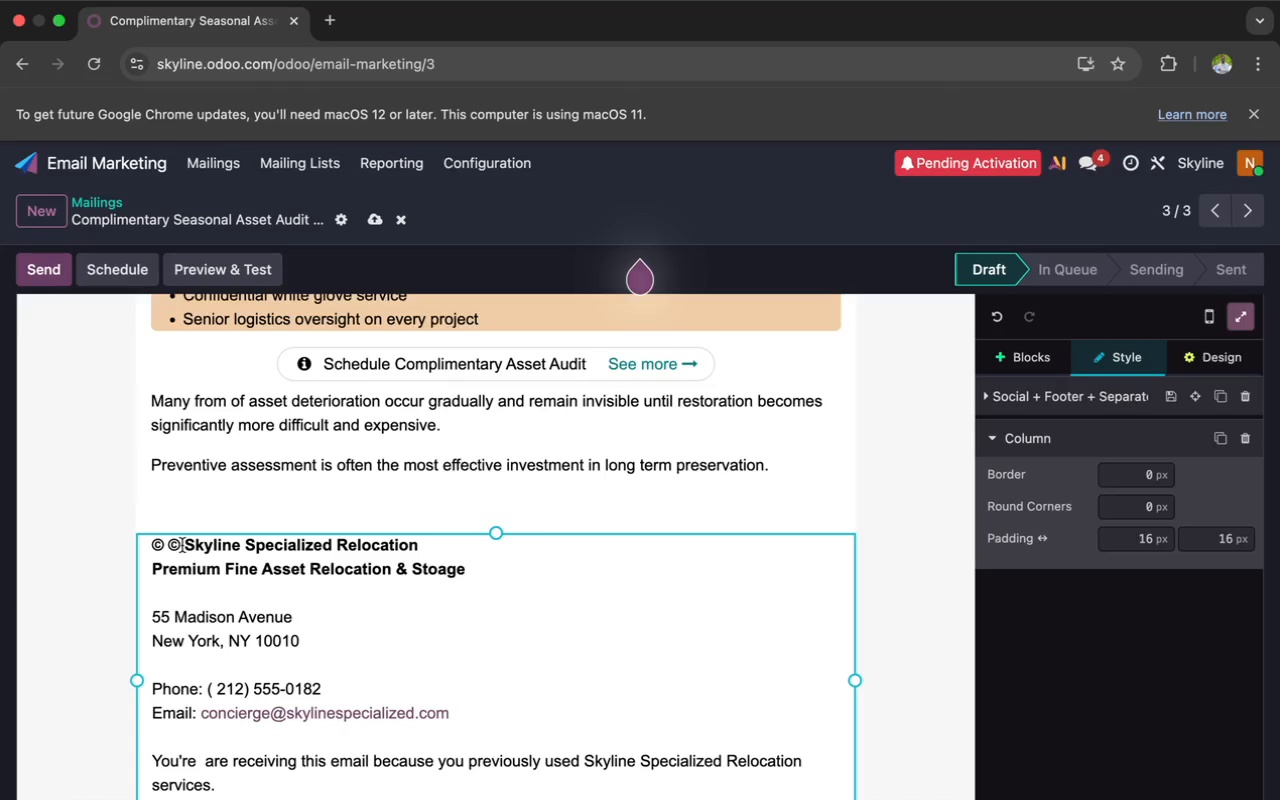 
key(Backspace)
 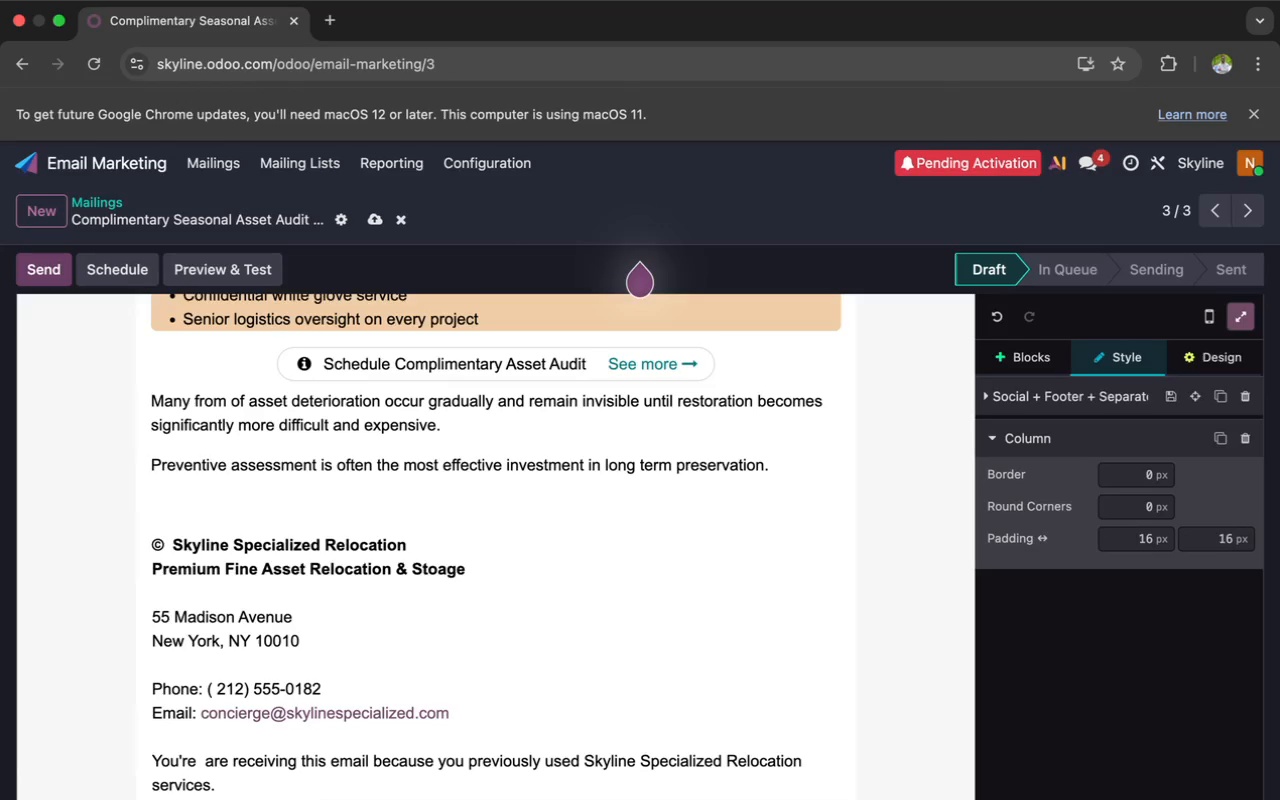 
key(ArrowRight)
 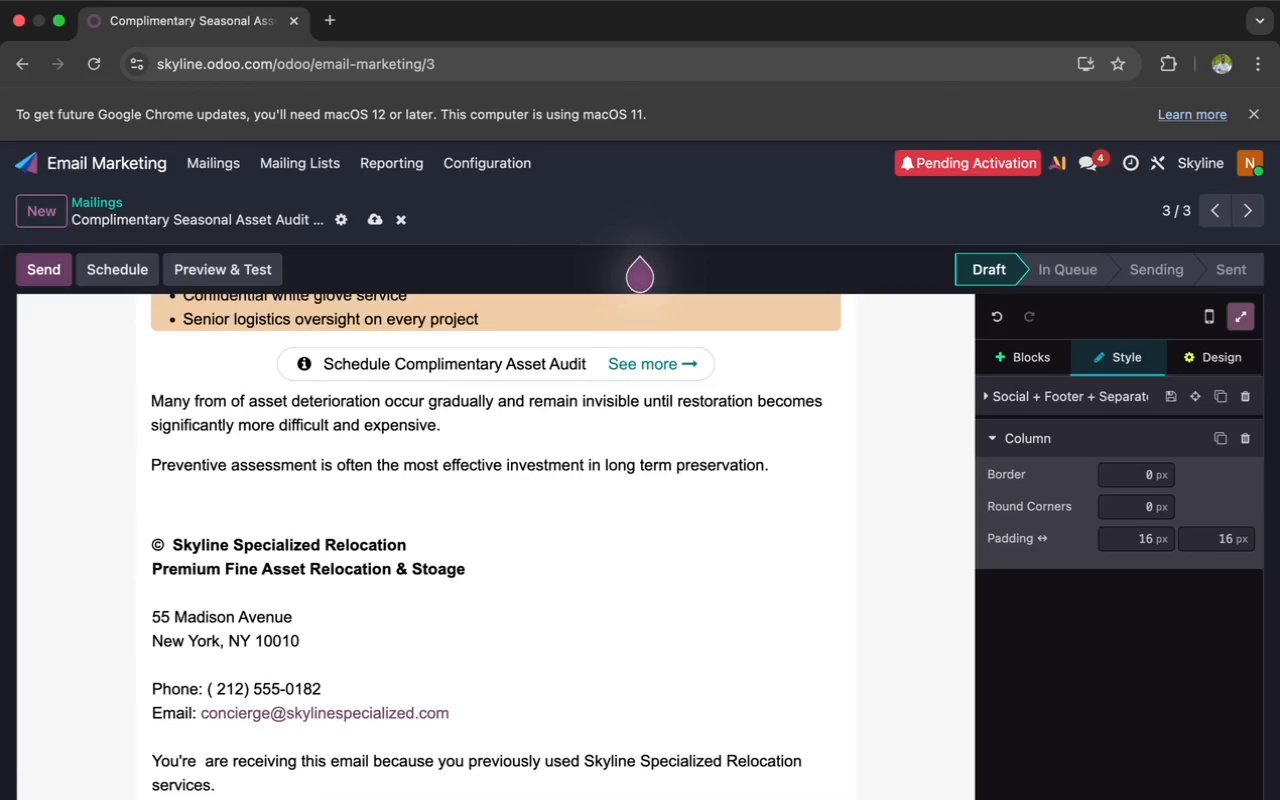 
key(Backspace)
 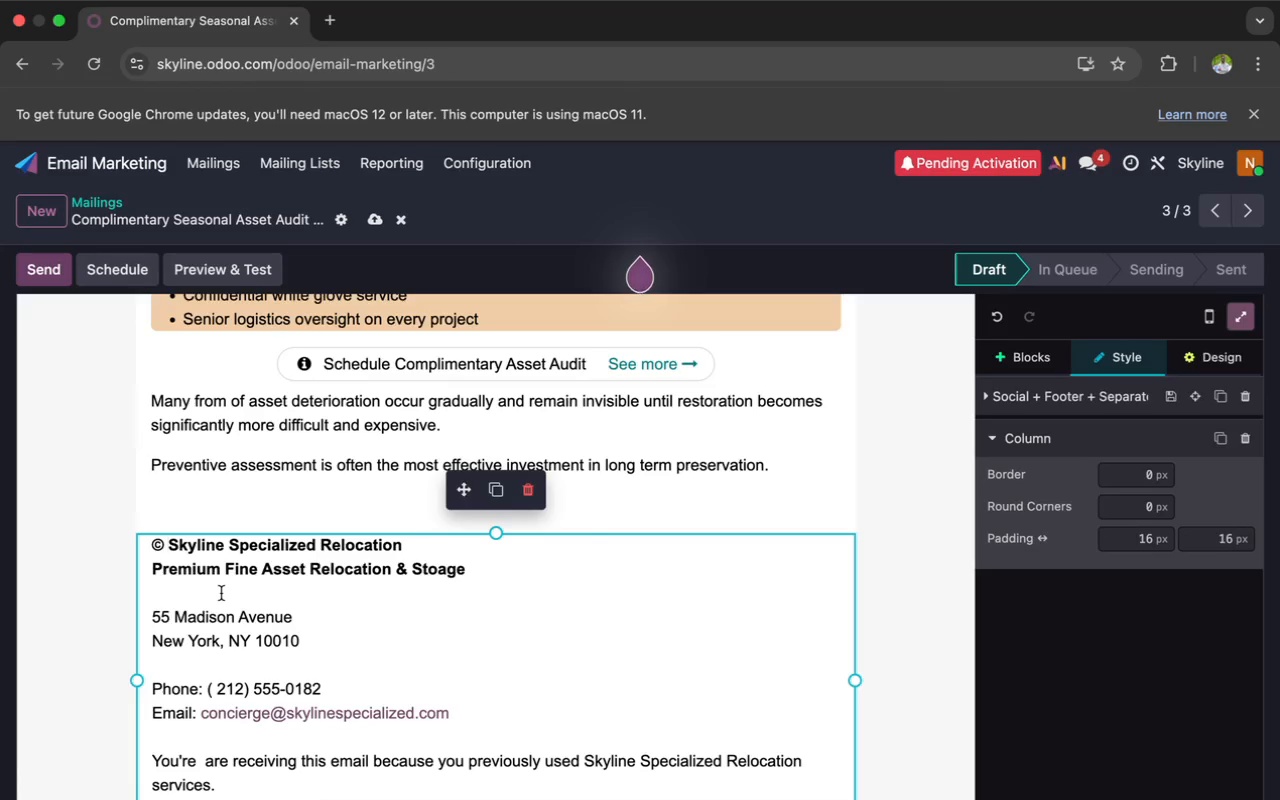 
wait(5.02)
 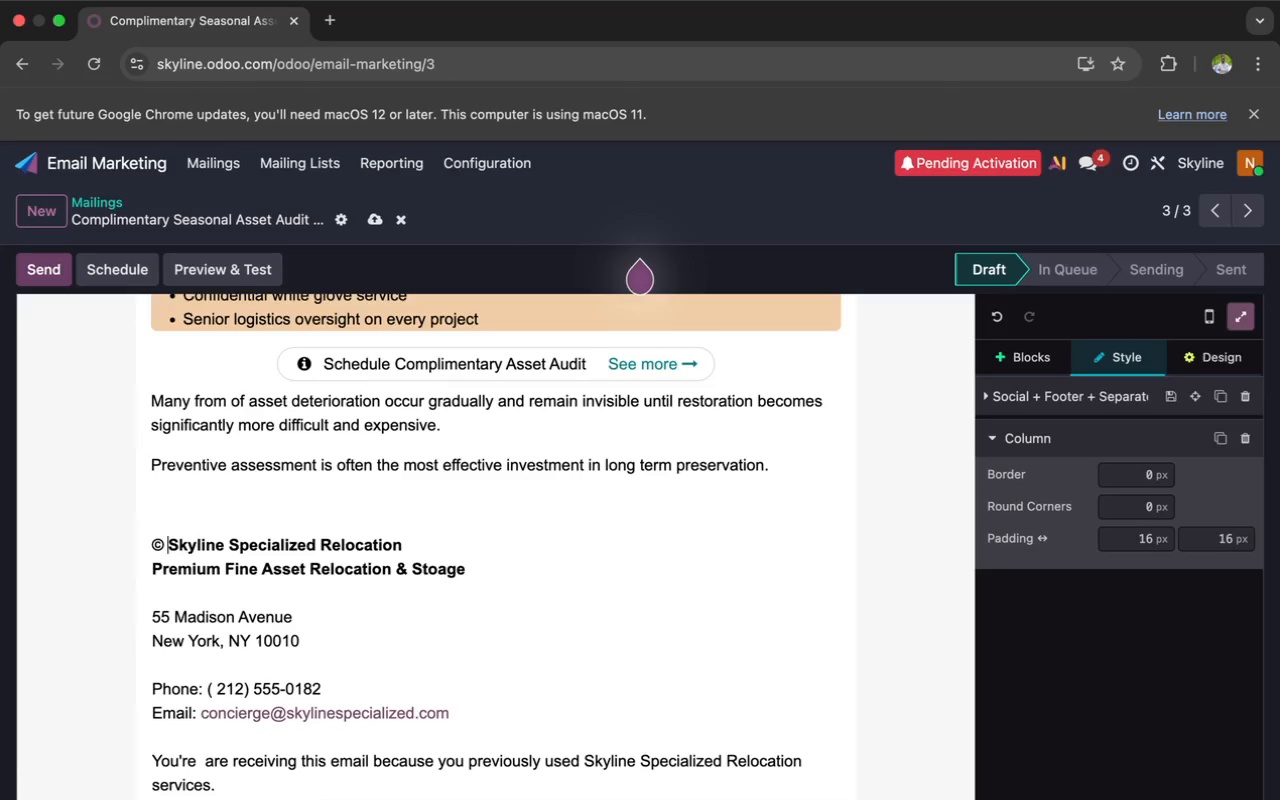 
scroll: coordinate [270, 688], scroll_direction: down, amount: 12.0
 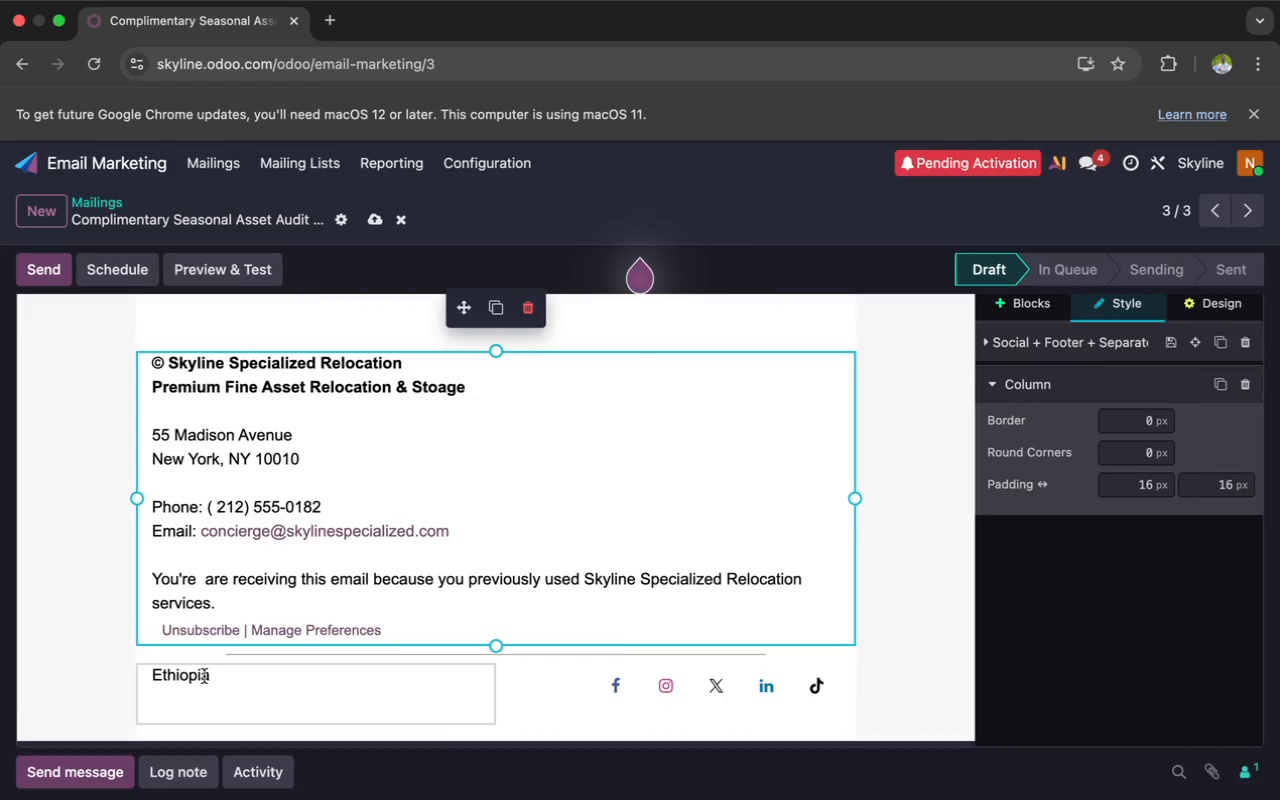 
left_click([204, 676])
 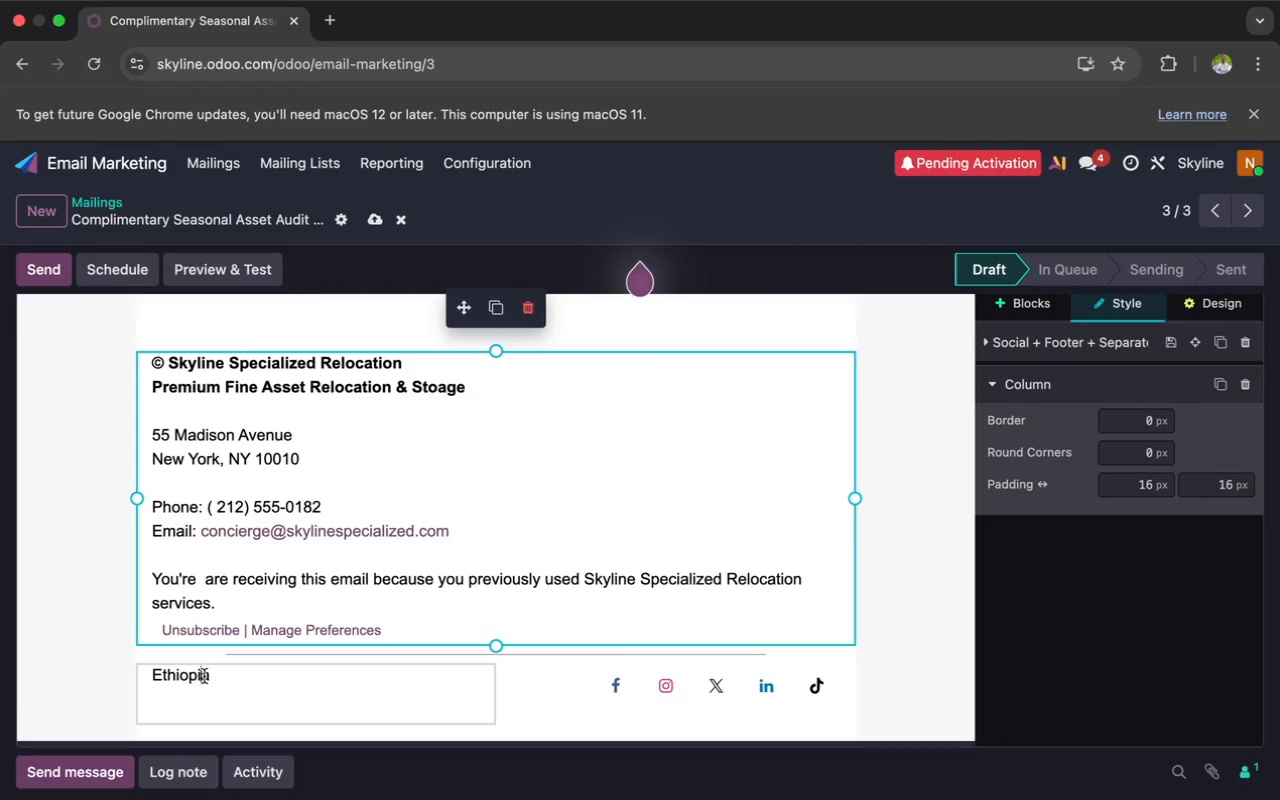 
double_click([204, 676])
 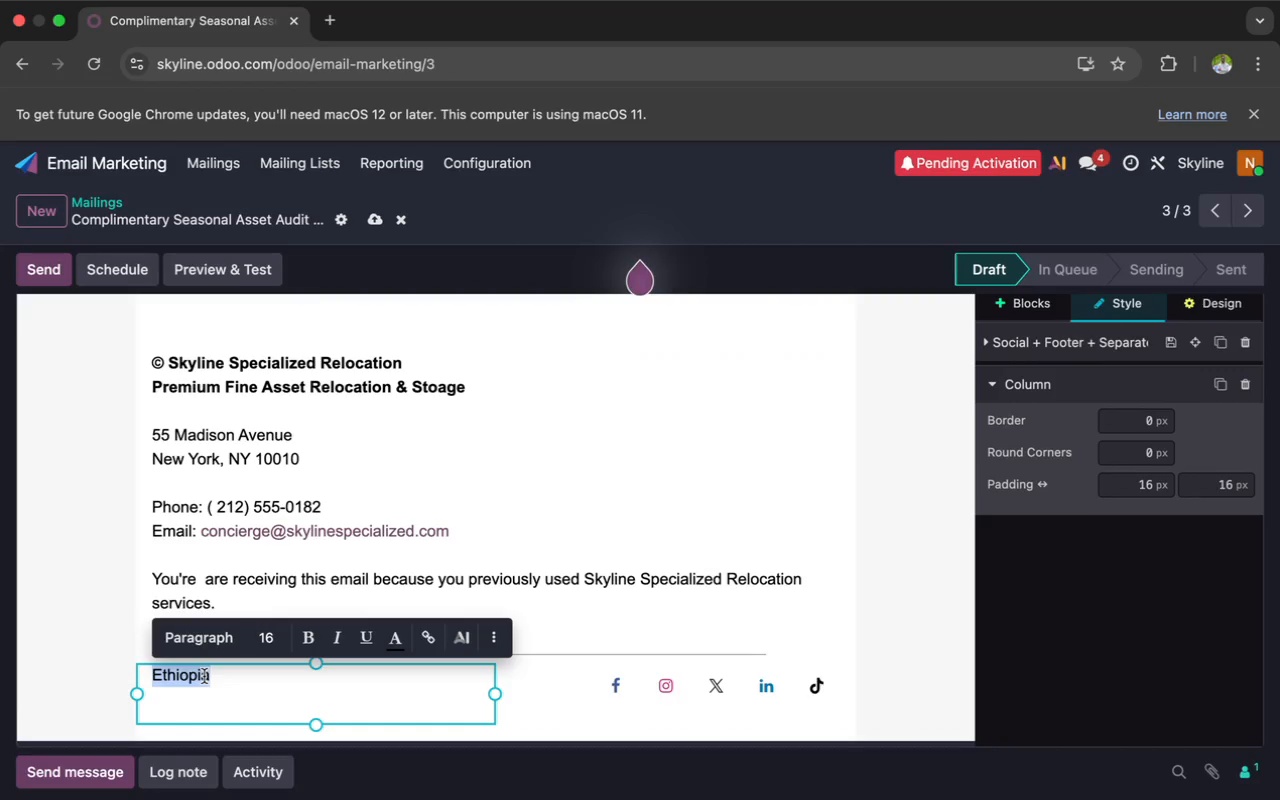 
type(Follow Us)
 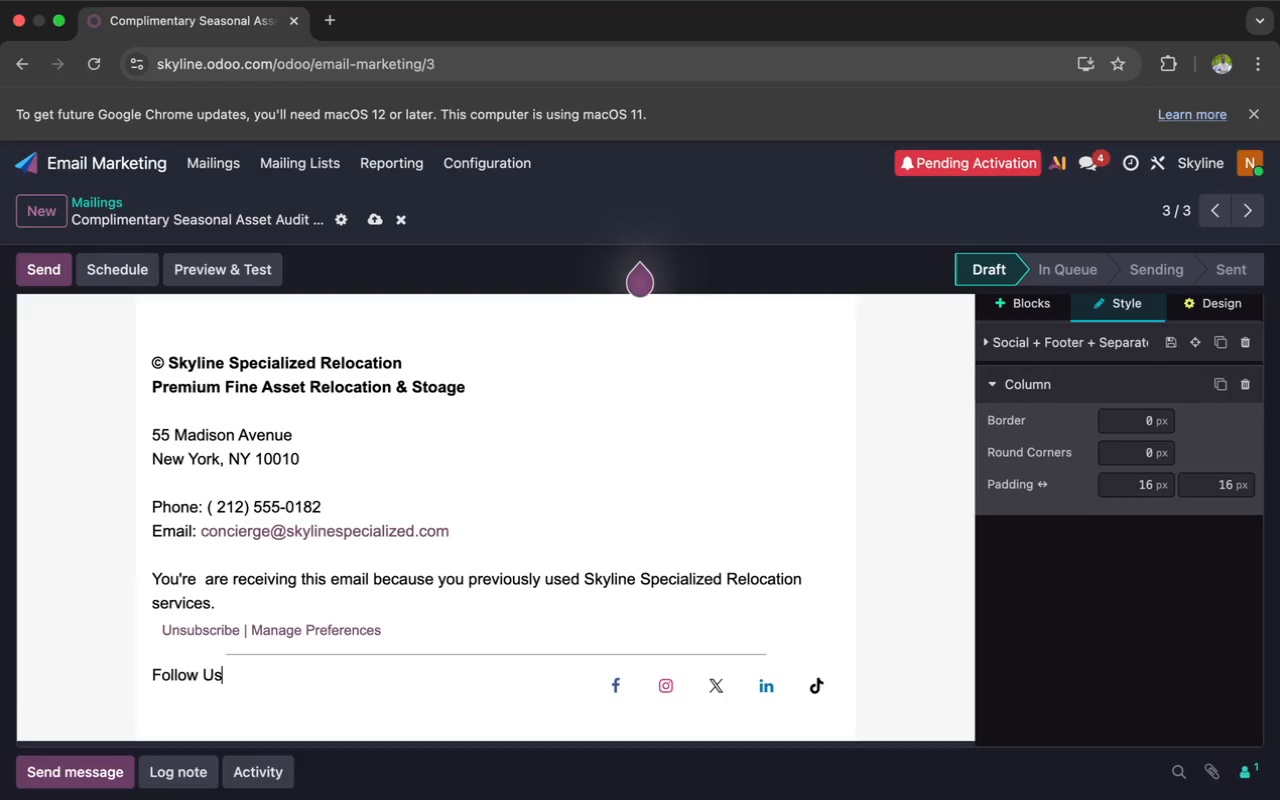 
scroll: coordinate [381, 600], scroll_direction: up, amount: 37.0
 